 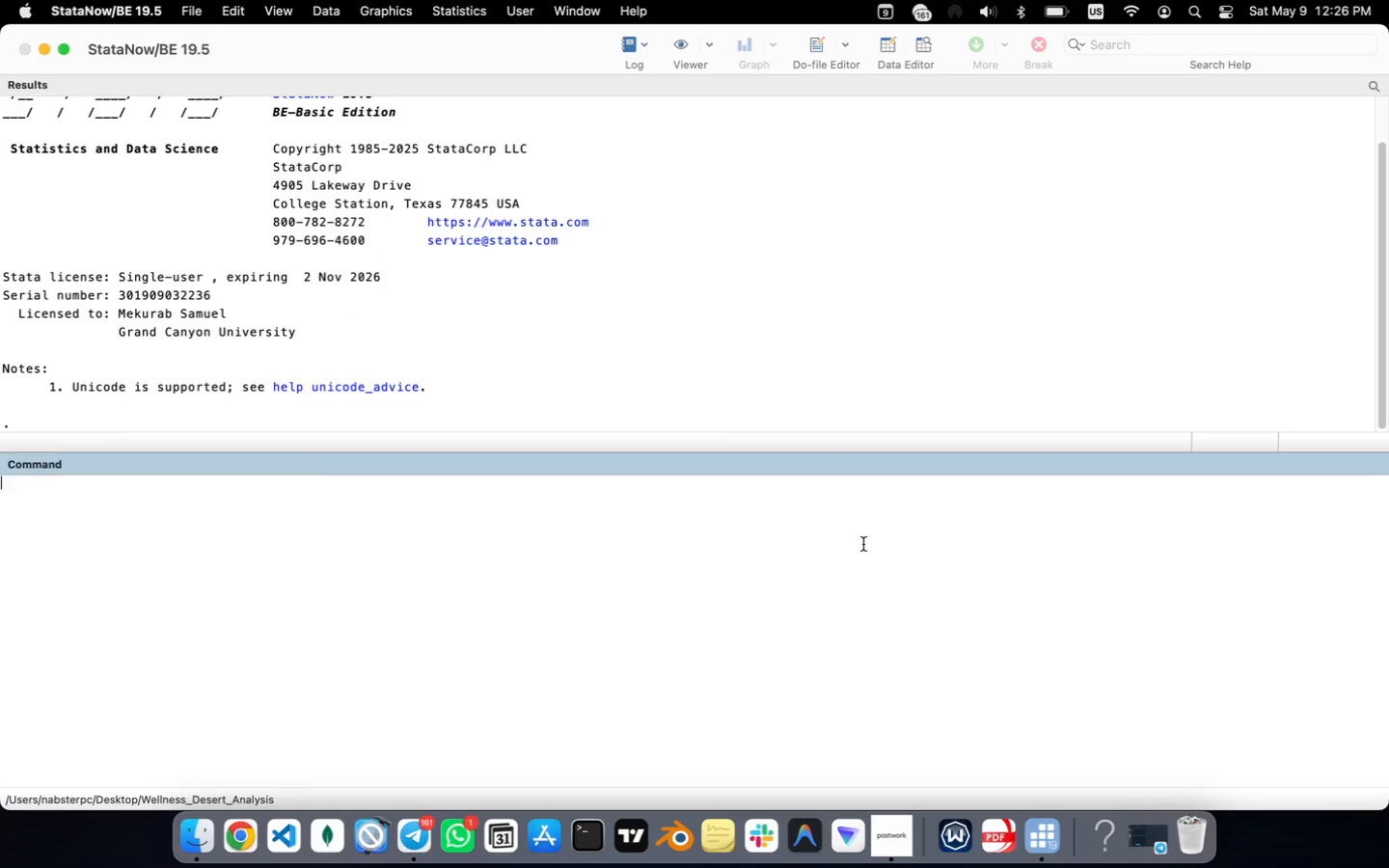 
type(cls)
 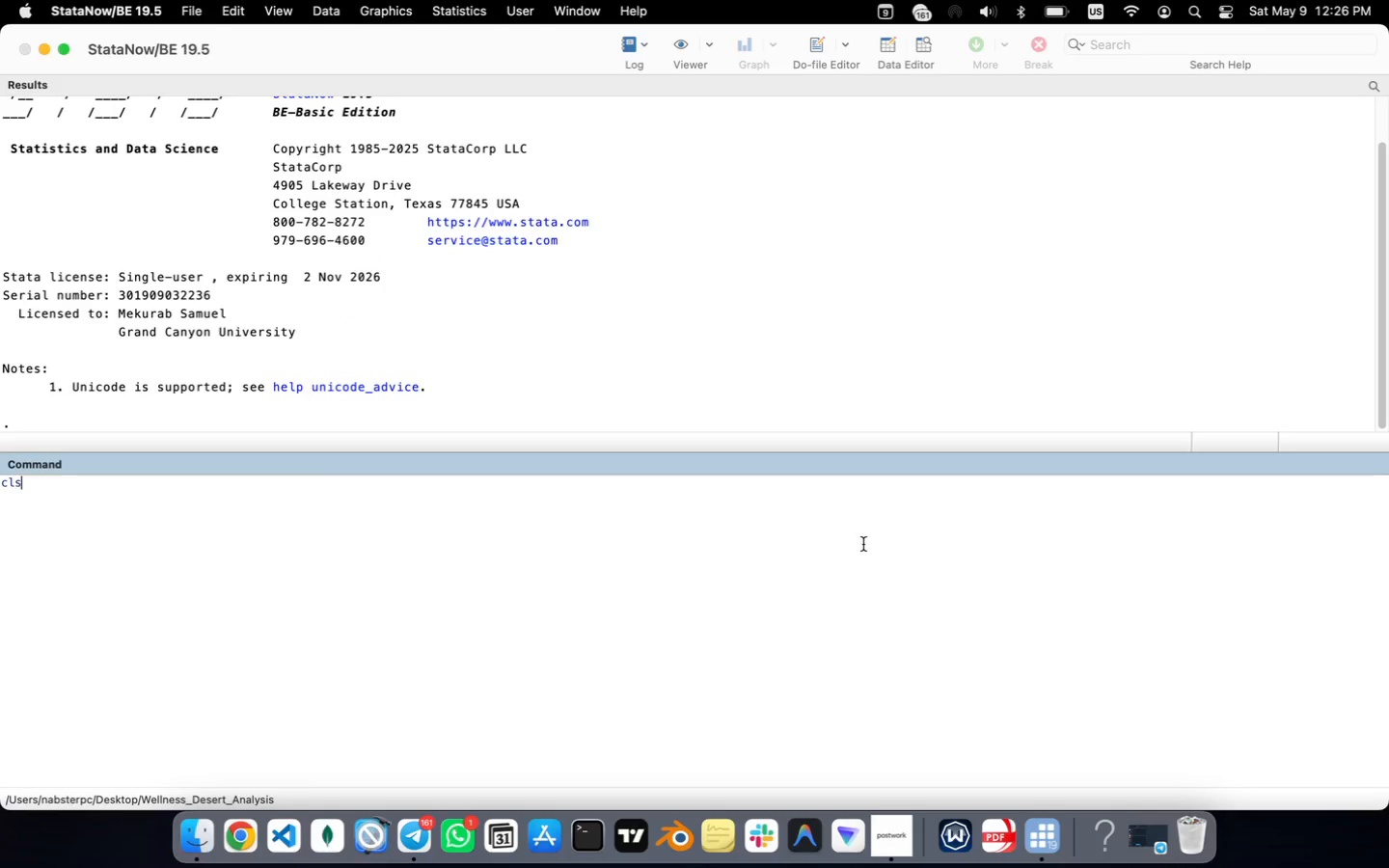 
key(Enter)
 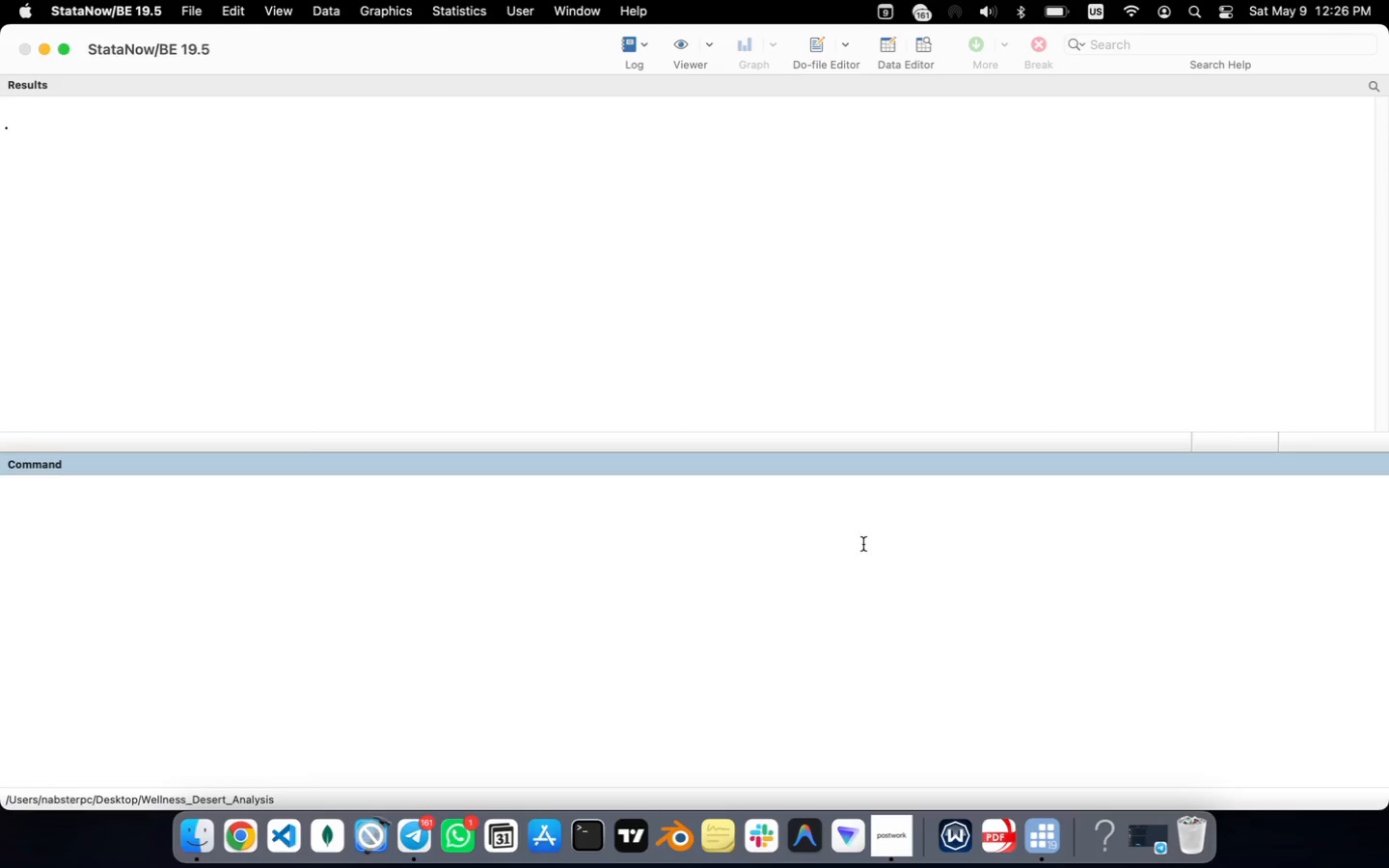 
type(ssc install)
 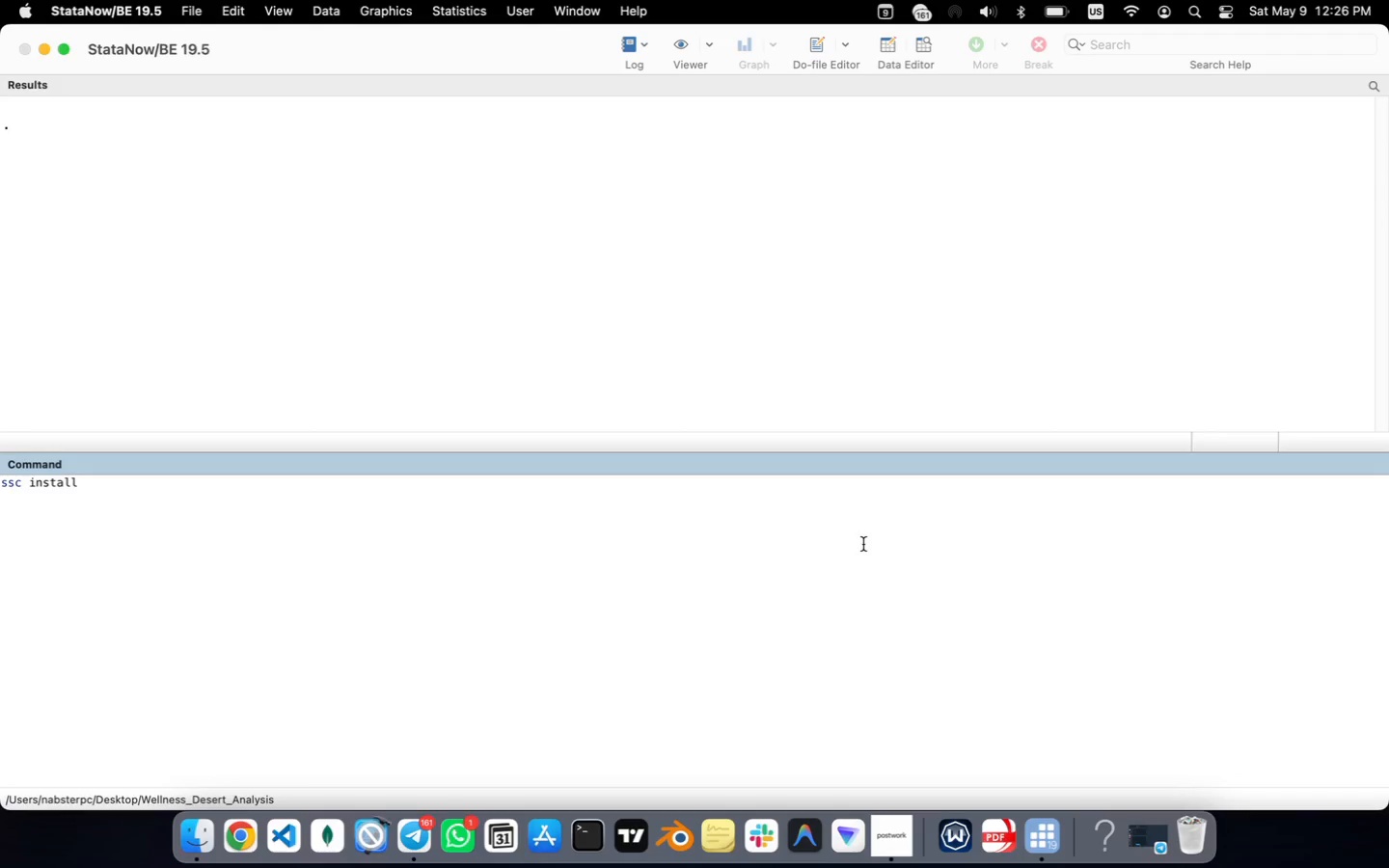 
type( grstyle, reo)
key(Backspace)
type(place)
 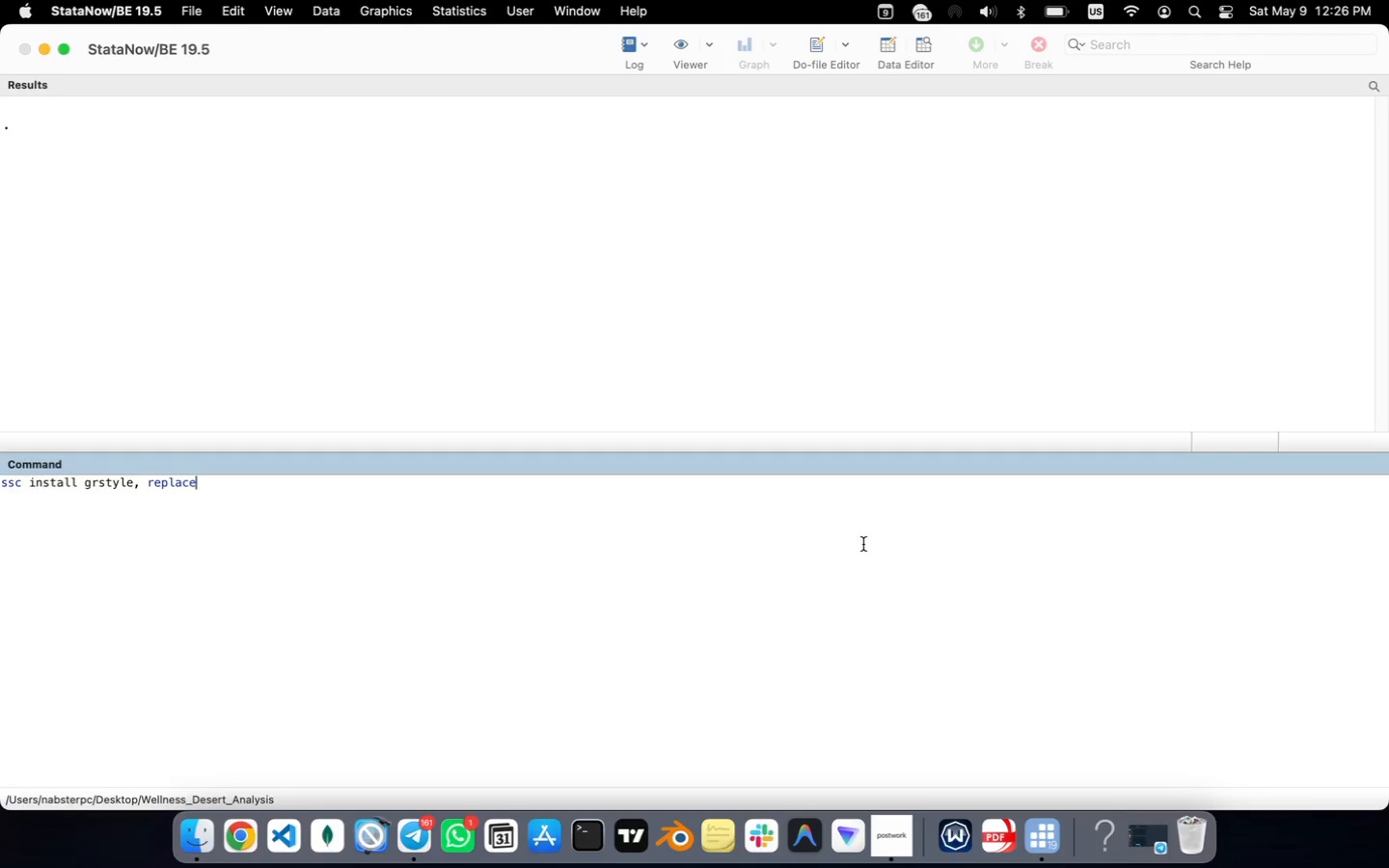 
key(Enter)
 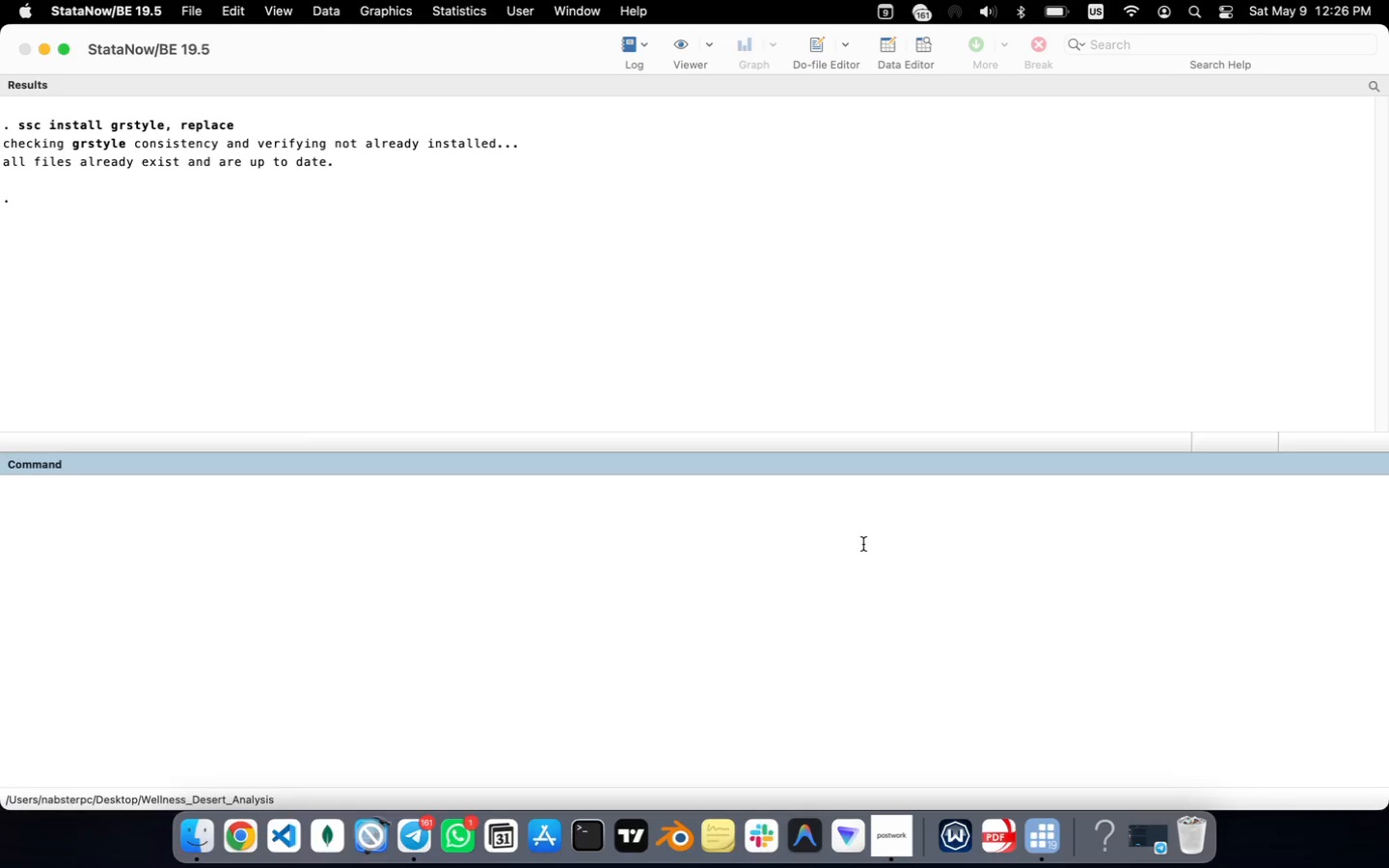 
wait(13.77)
 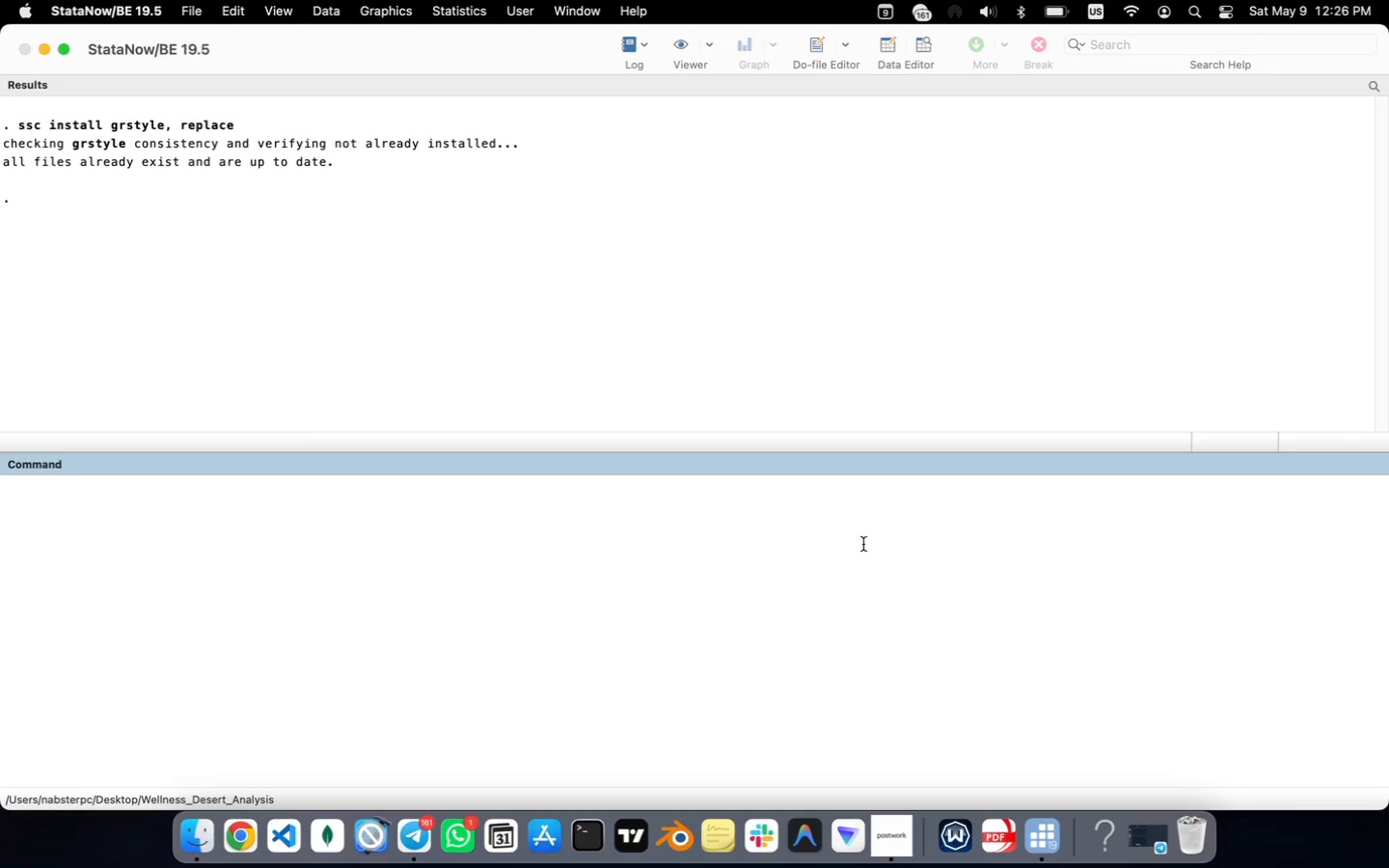 
type(ssc install palettes, replace)
 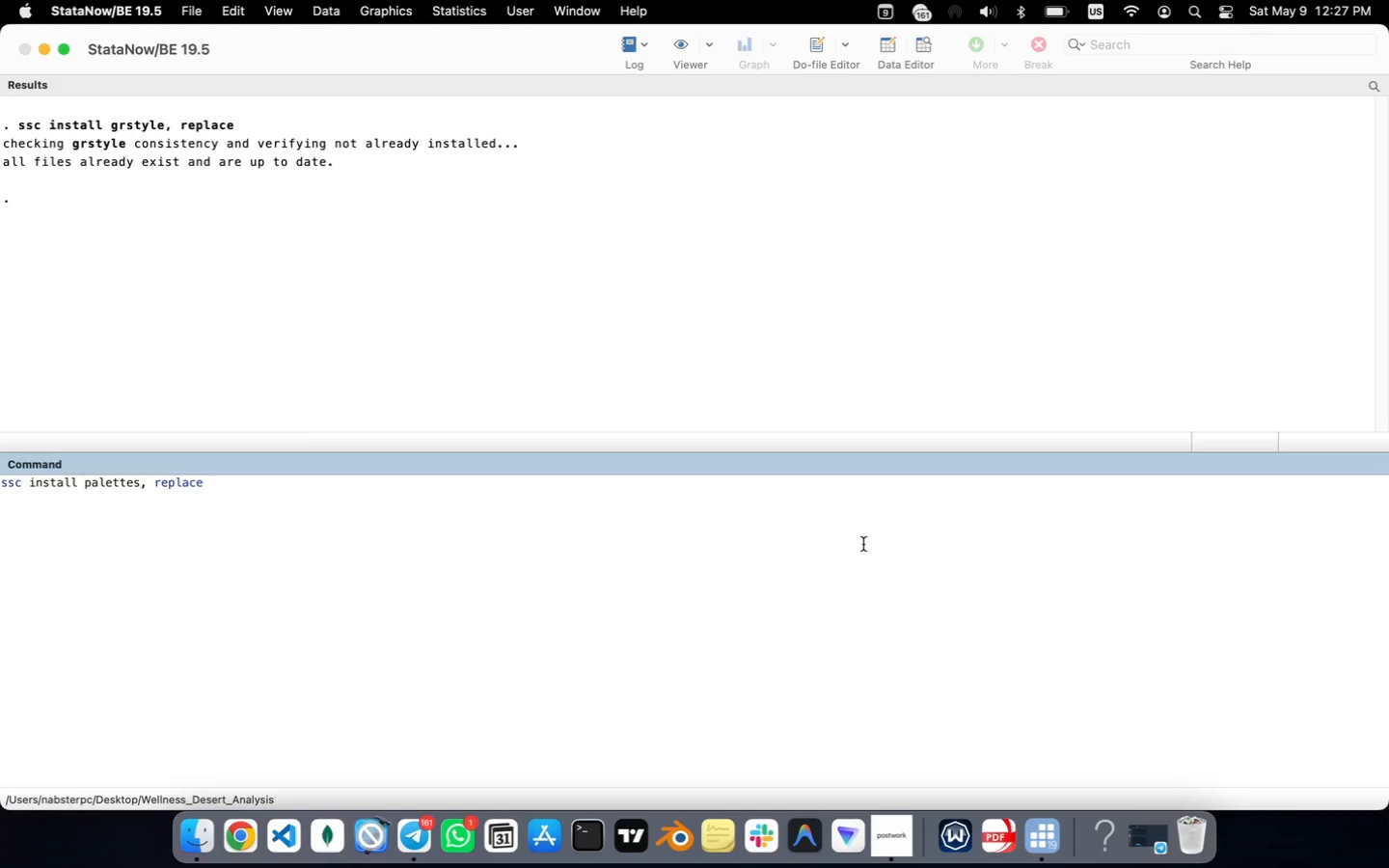 
key(Enter)
 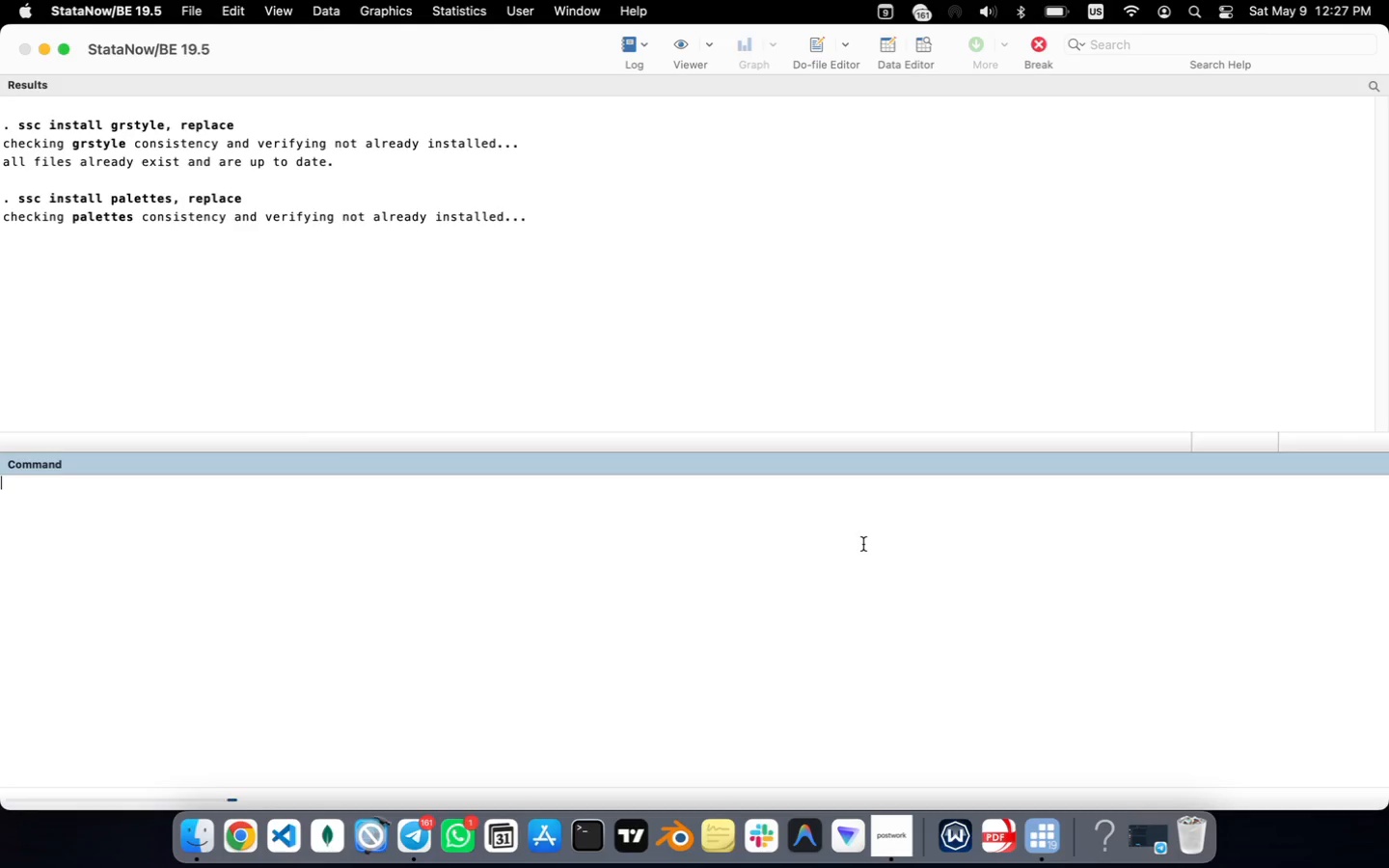 
wait(9.33)
 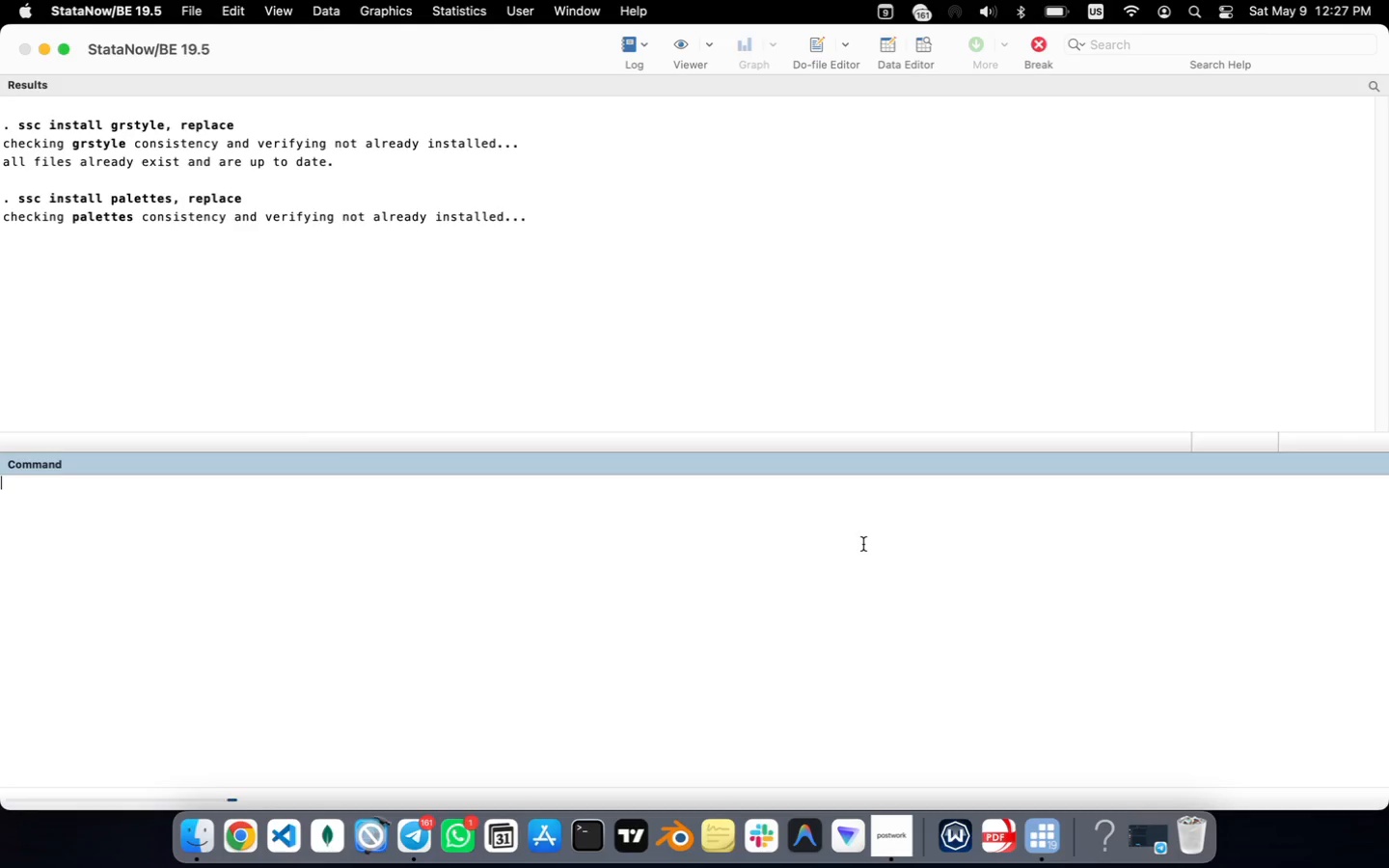 
type(ssc install colrspace, replace)
 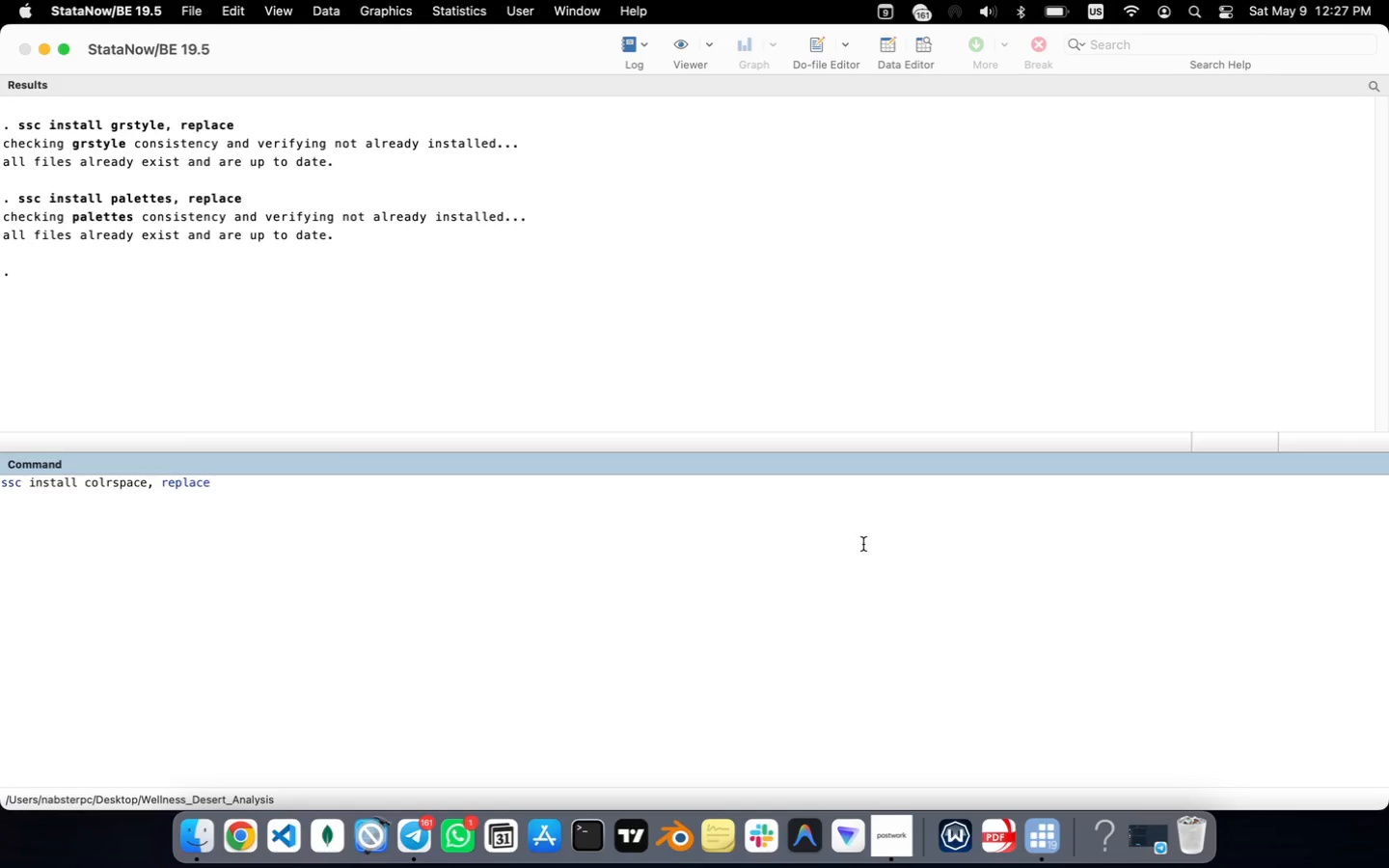 
key(Enter)
 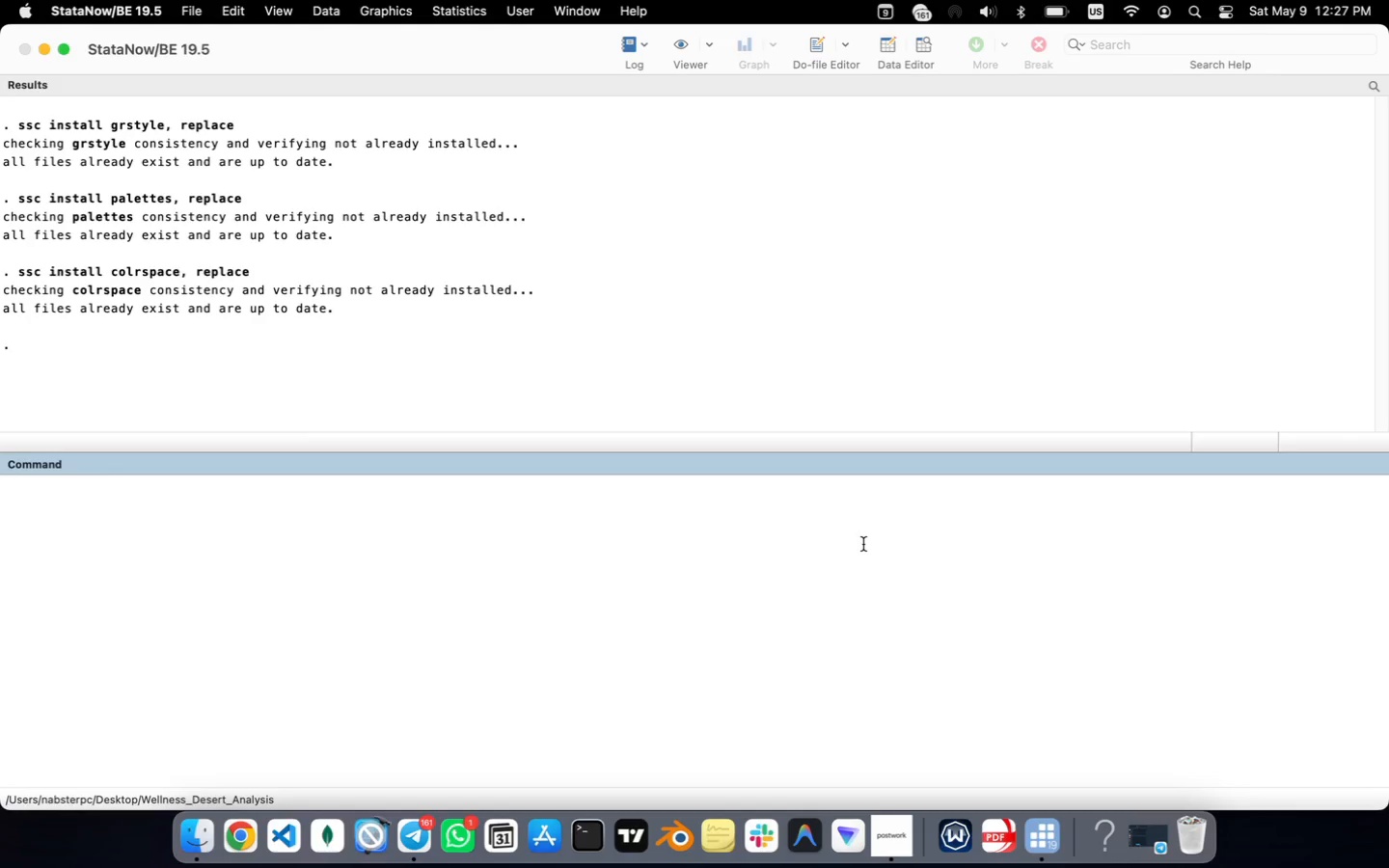 
wait(19.42)
 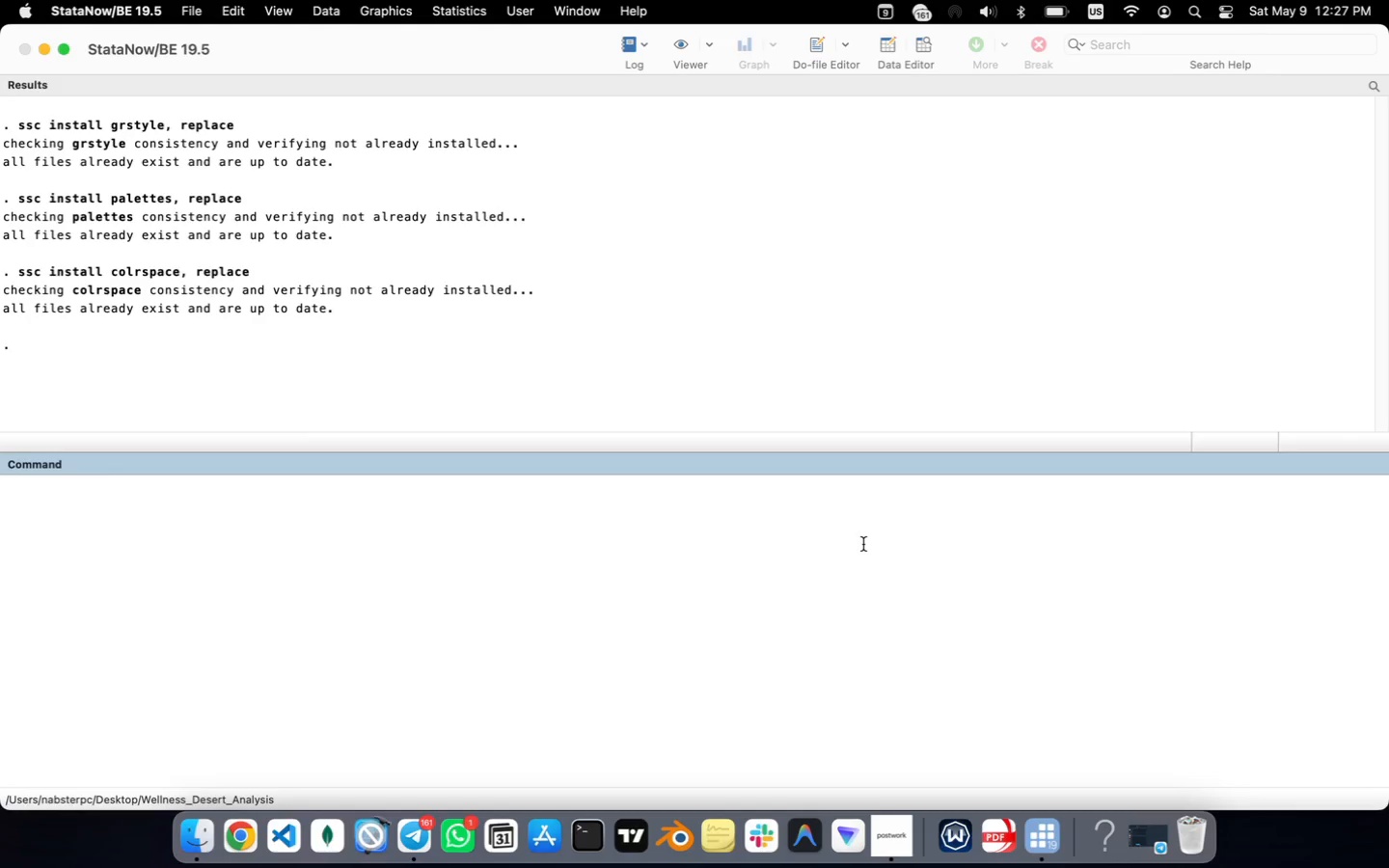 
type(ssc install schemepack, replace)
 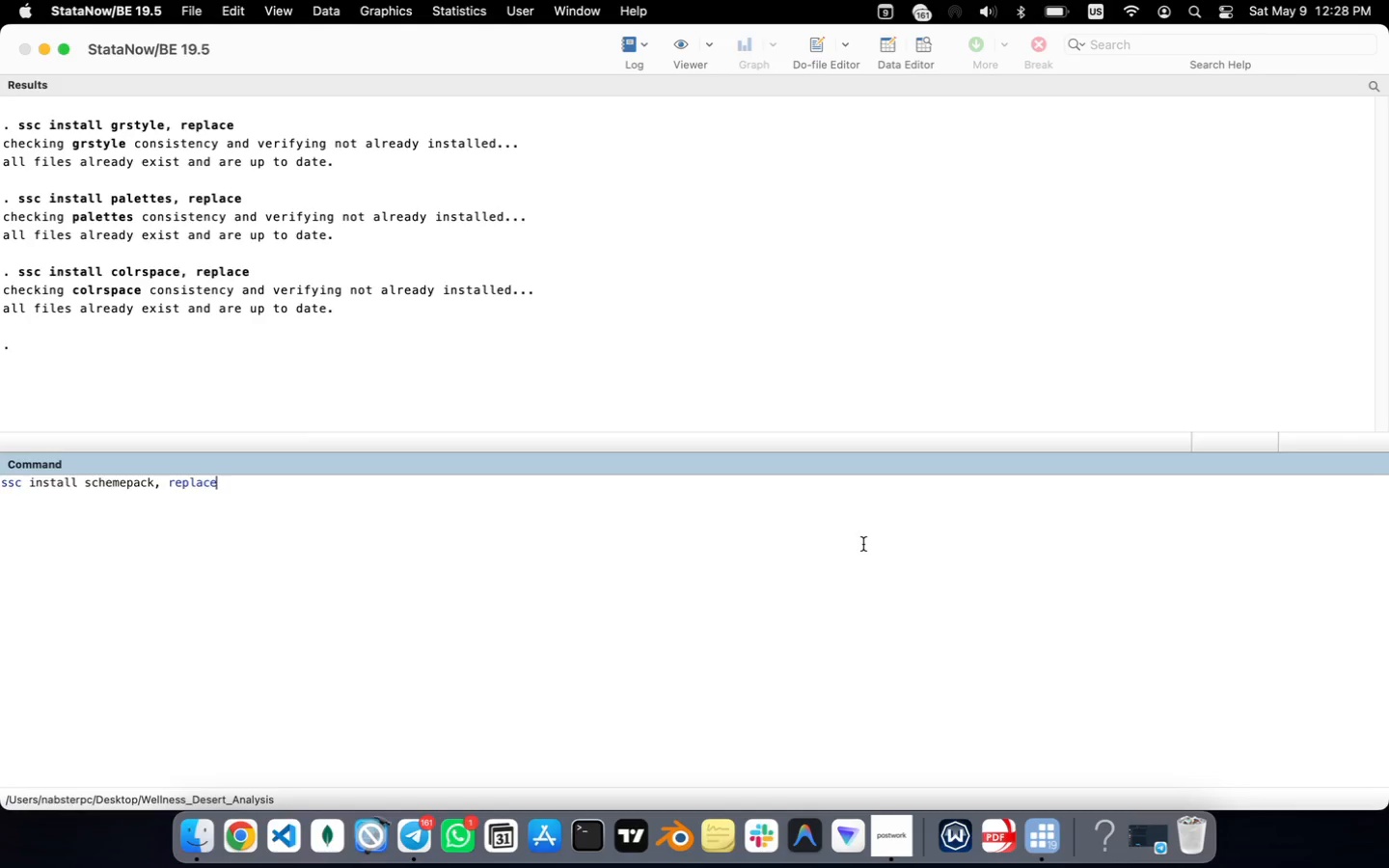 
key(Enter)
 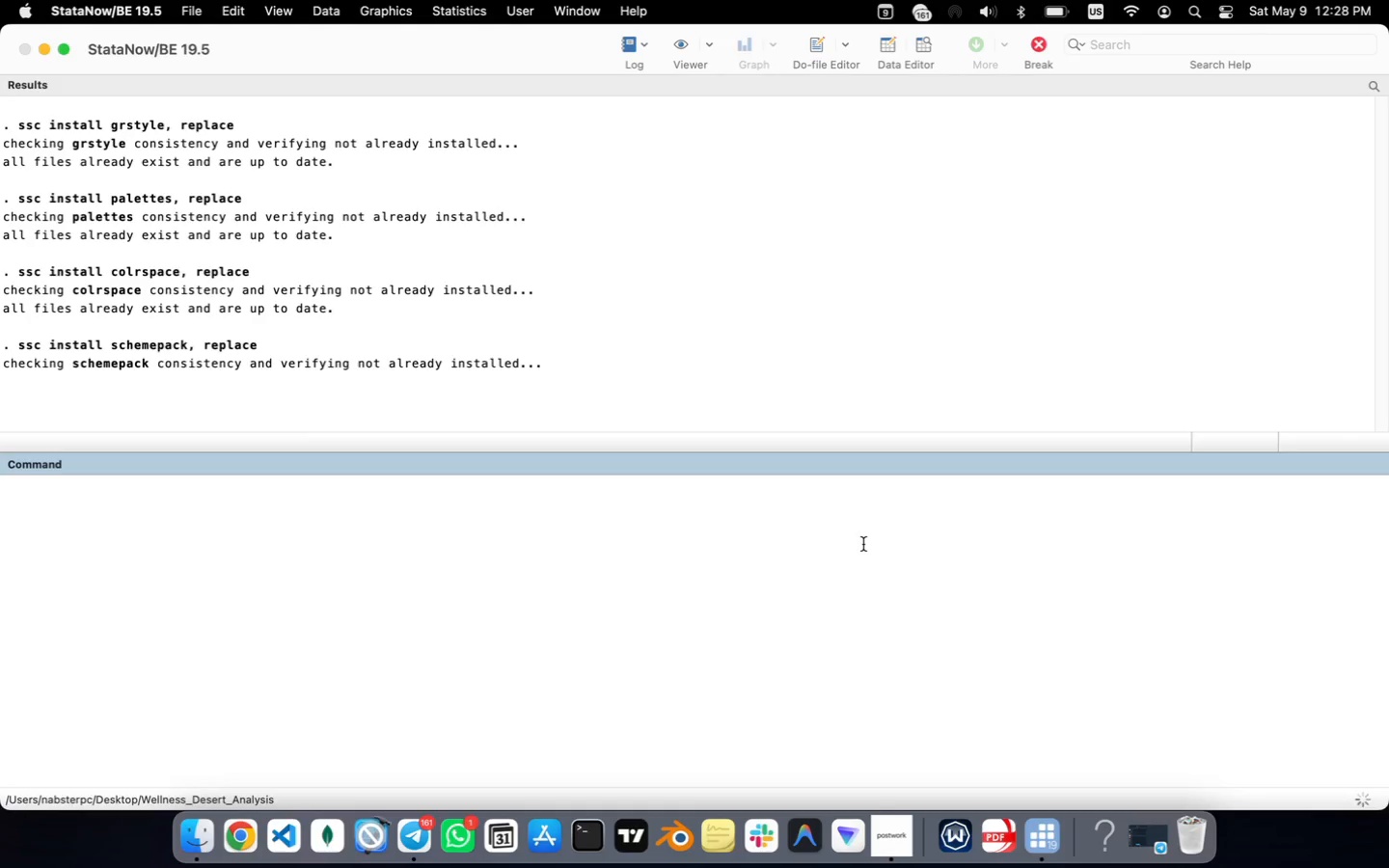 
wait(17.43)
 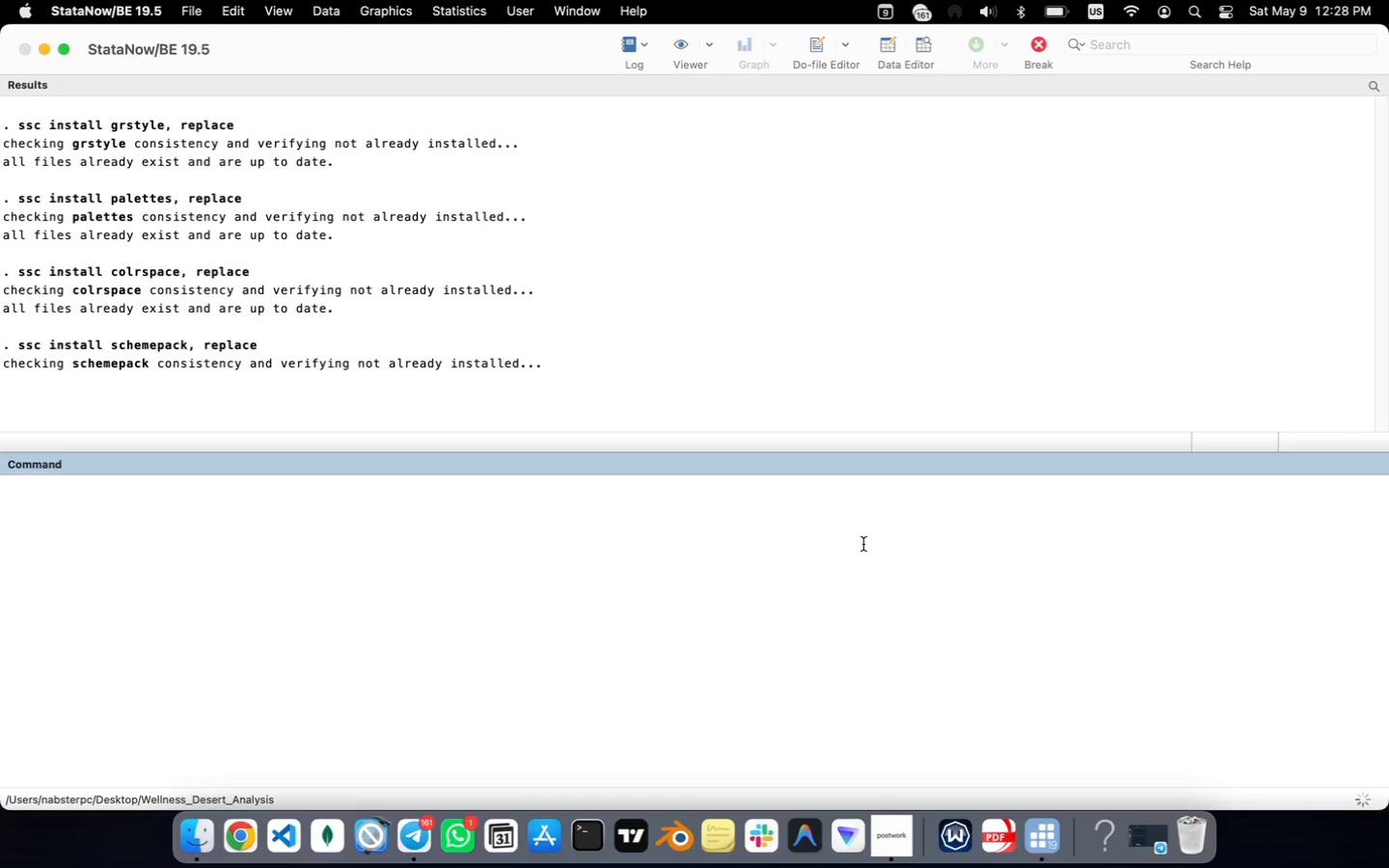 
type(cls)
 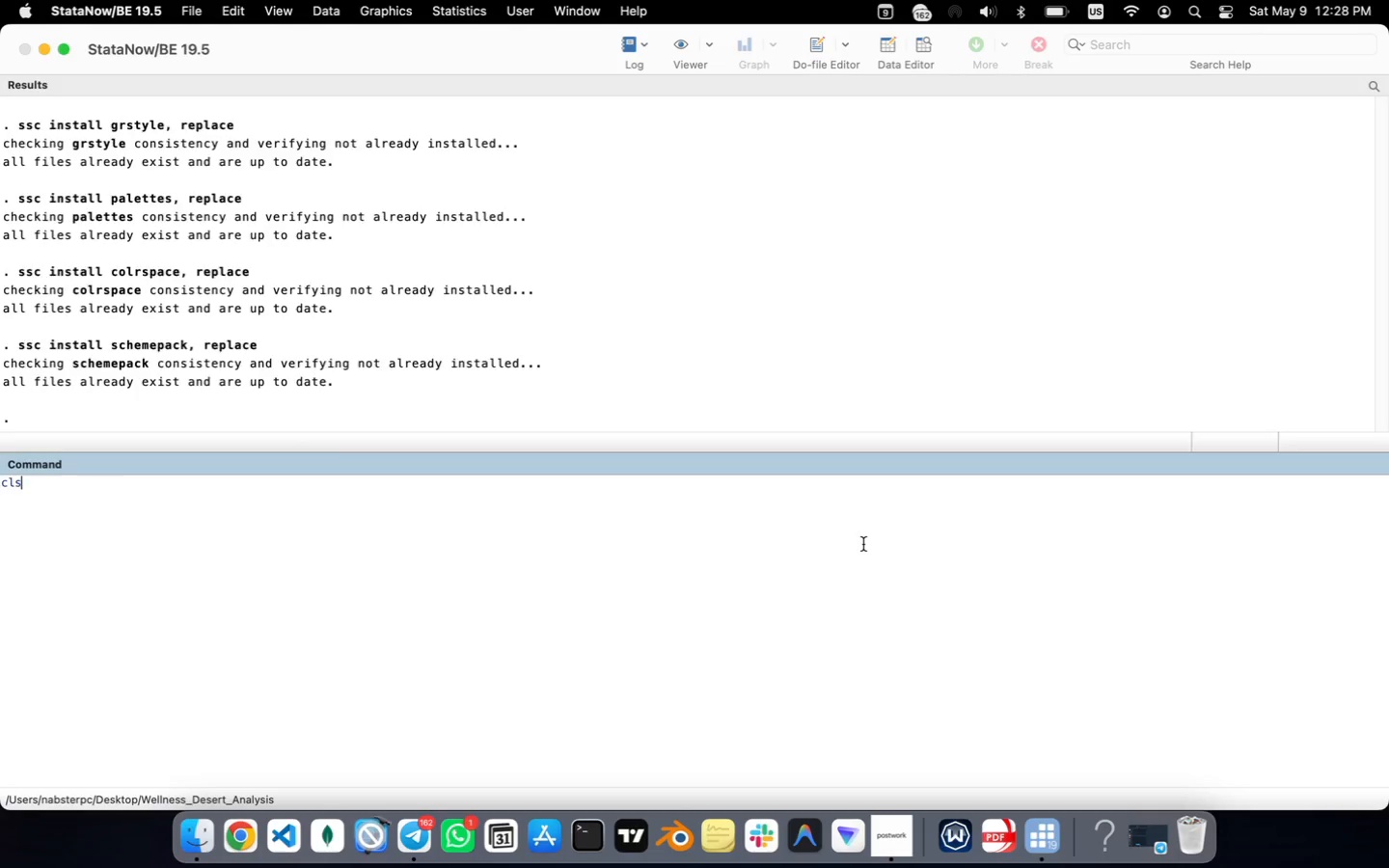 
key(Enter)
 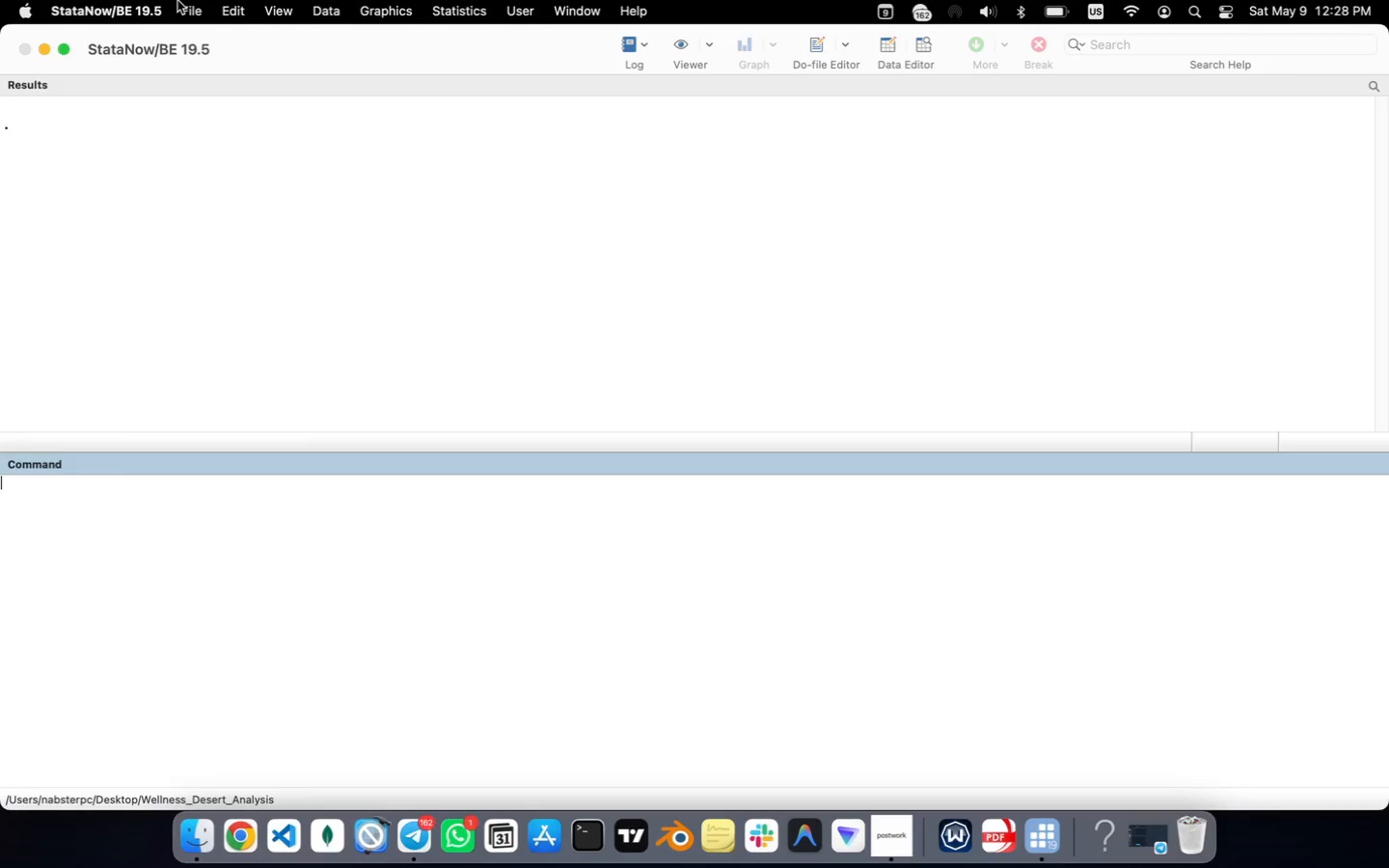 
left_click([185, 4])
 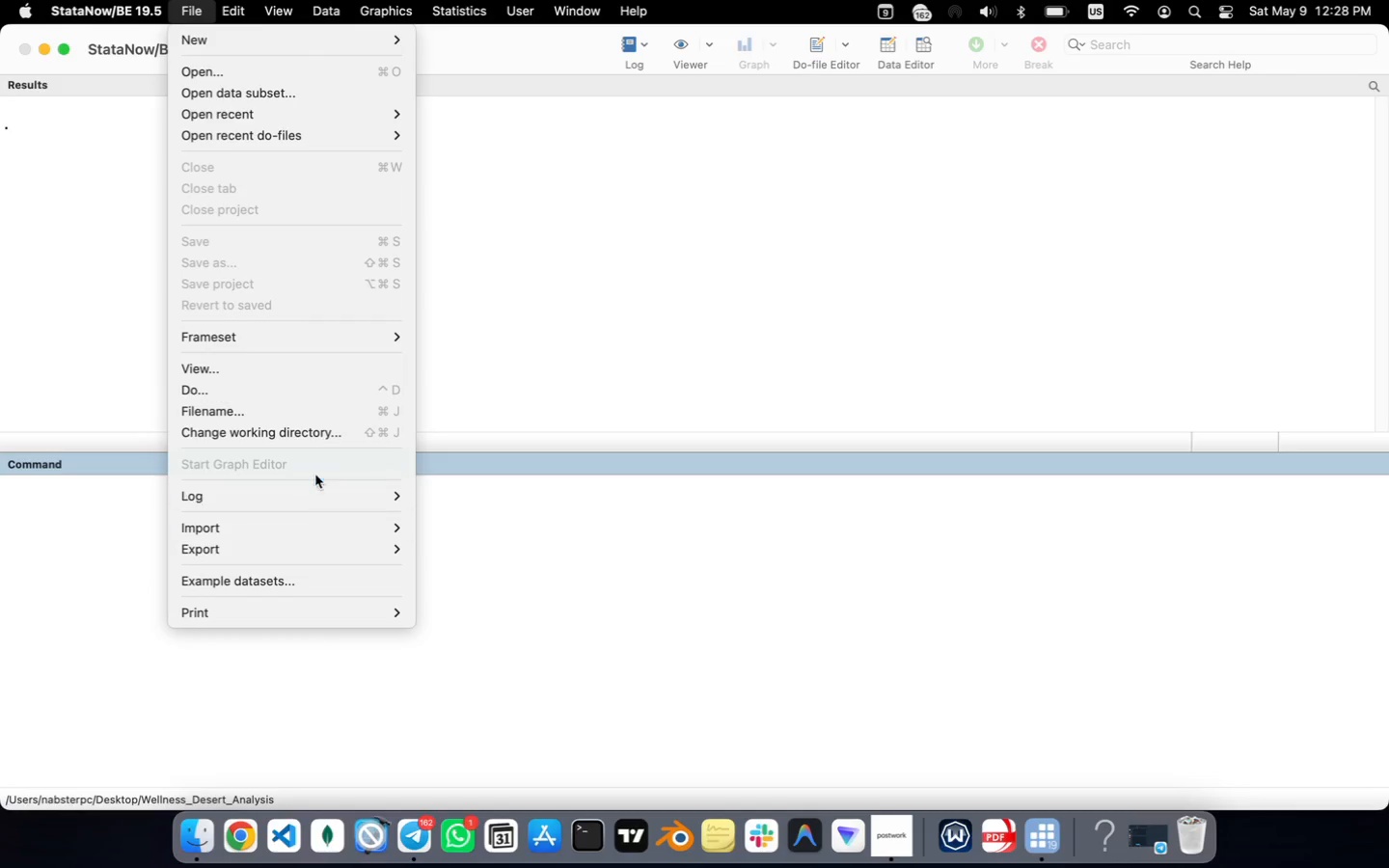 
left_click([319, 424])
 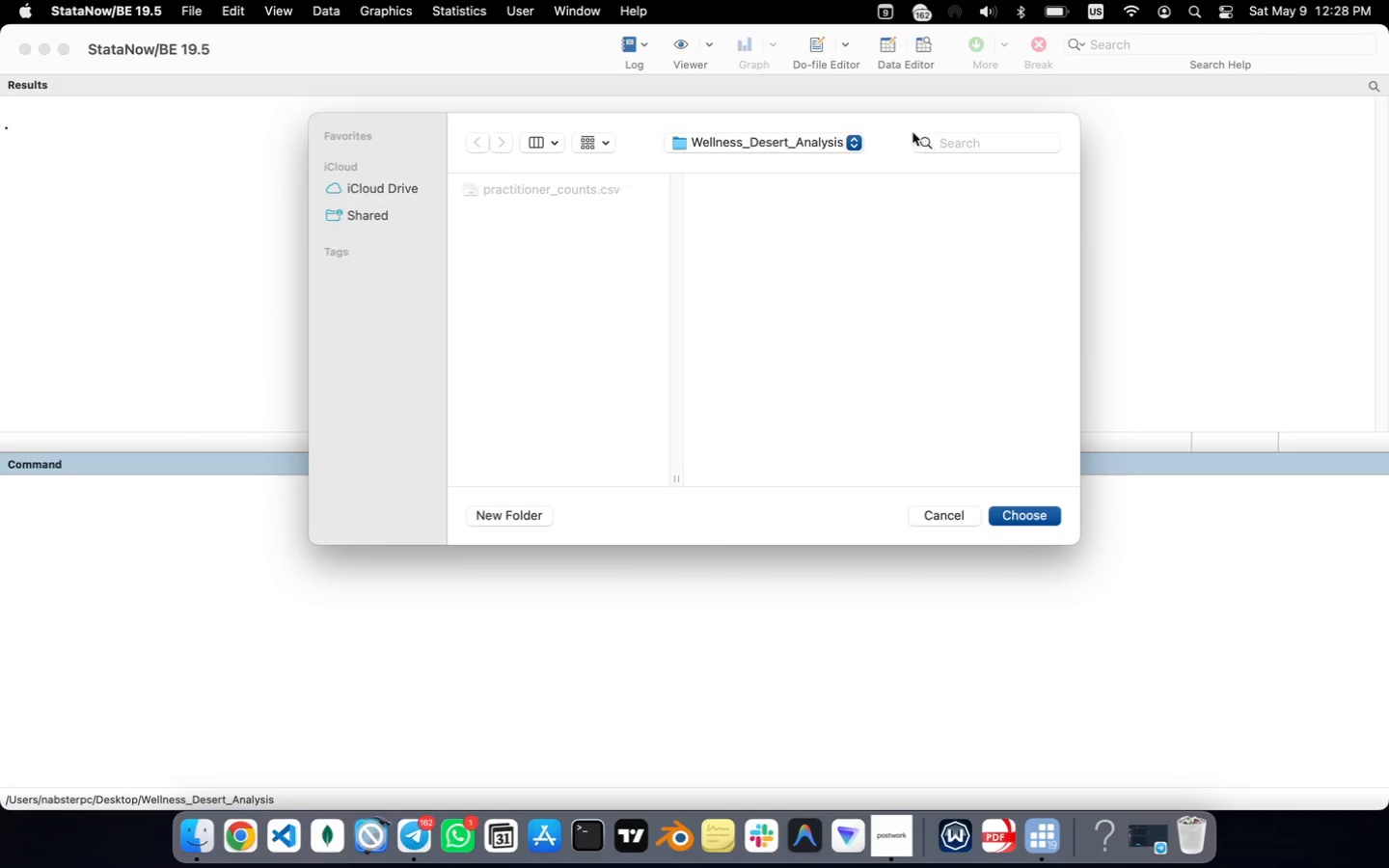 
left_click([854, 143])
 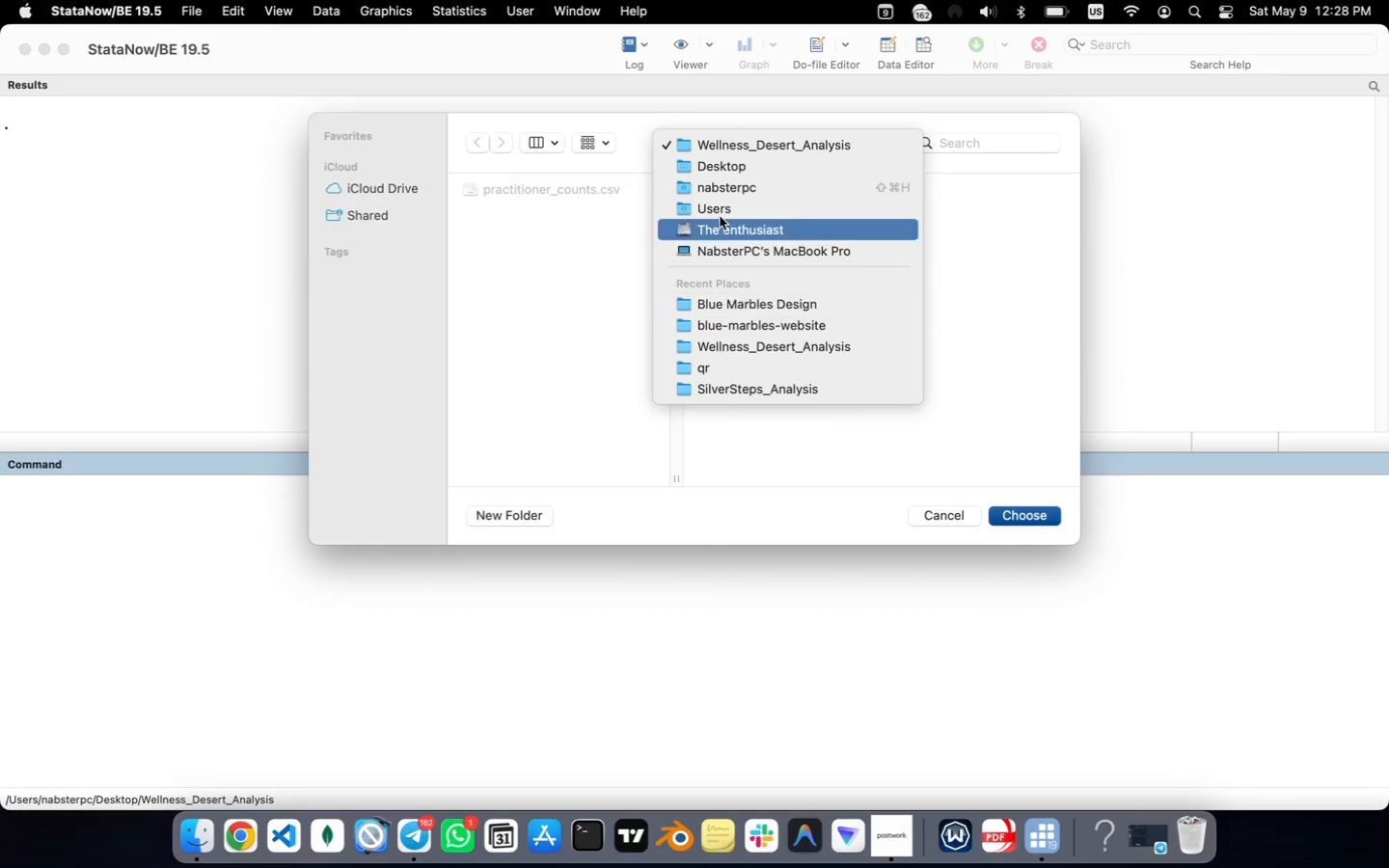 
left_click([721, 169])
 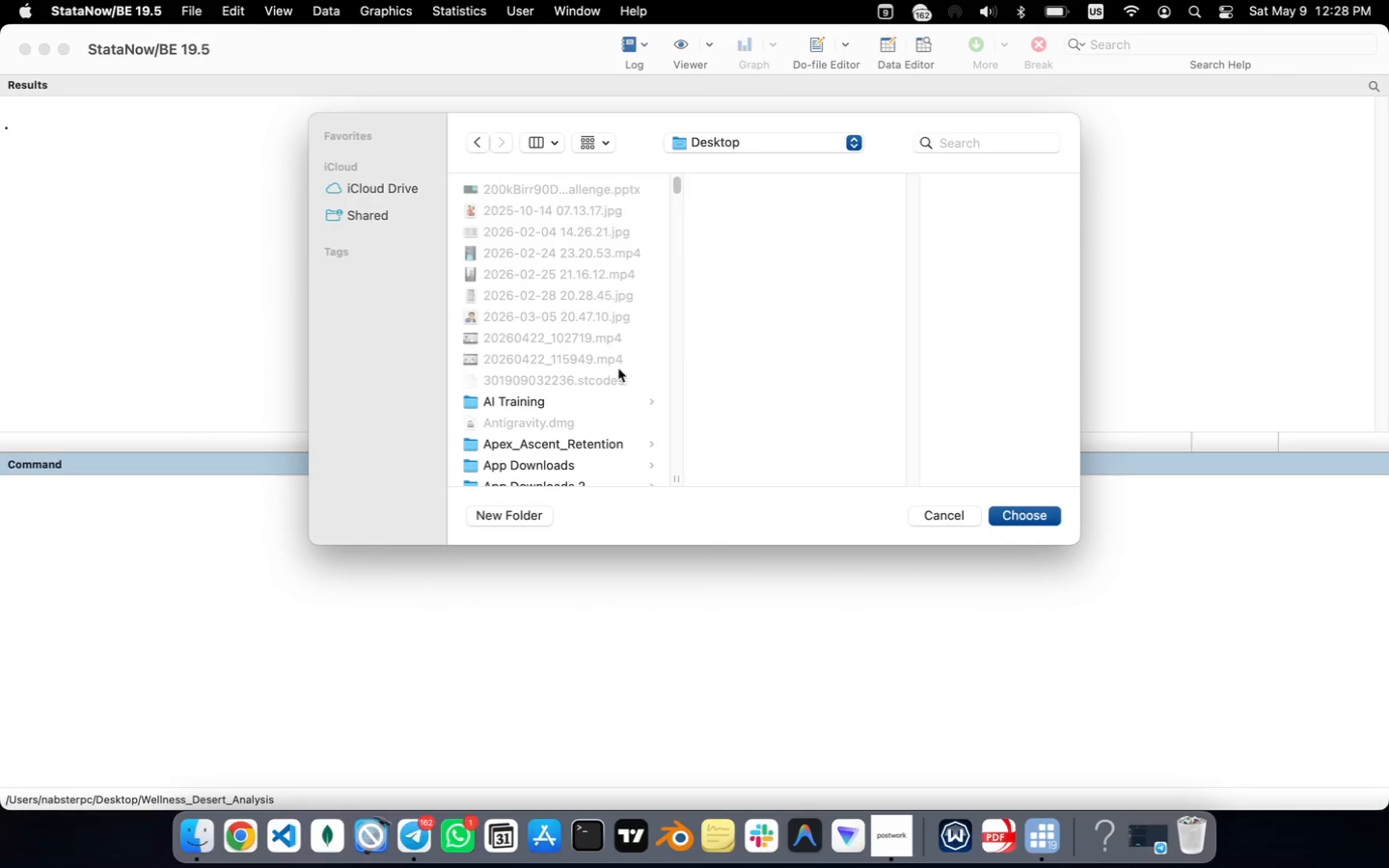 
scroll: coordinate [545, 378], scroll_direction: down, amount: 1.0
 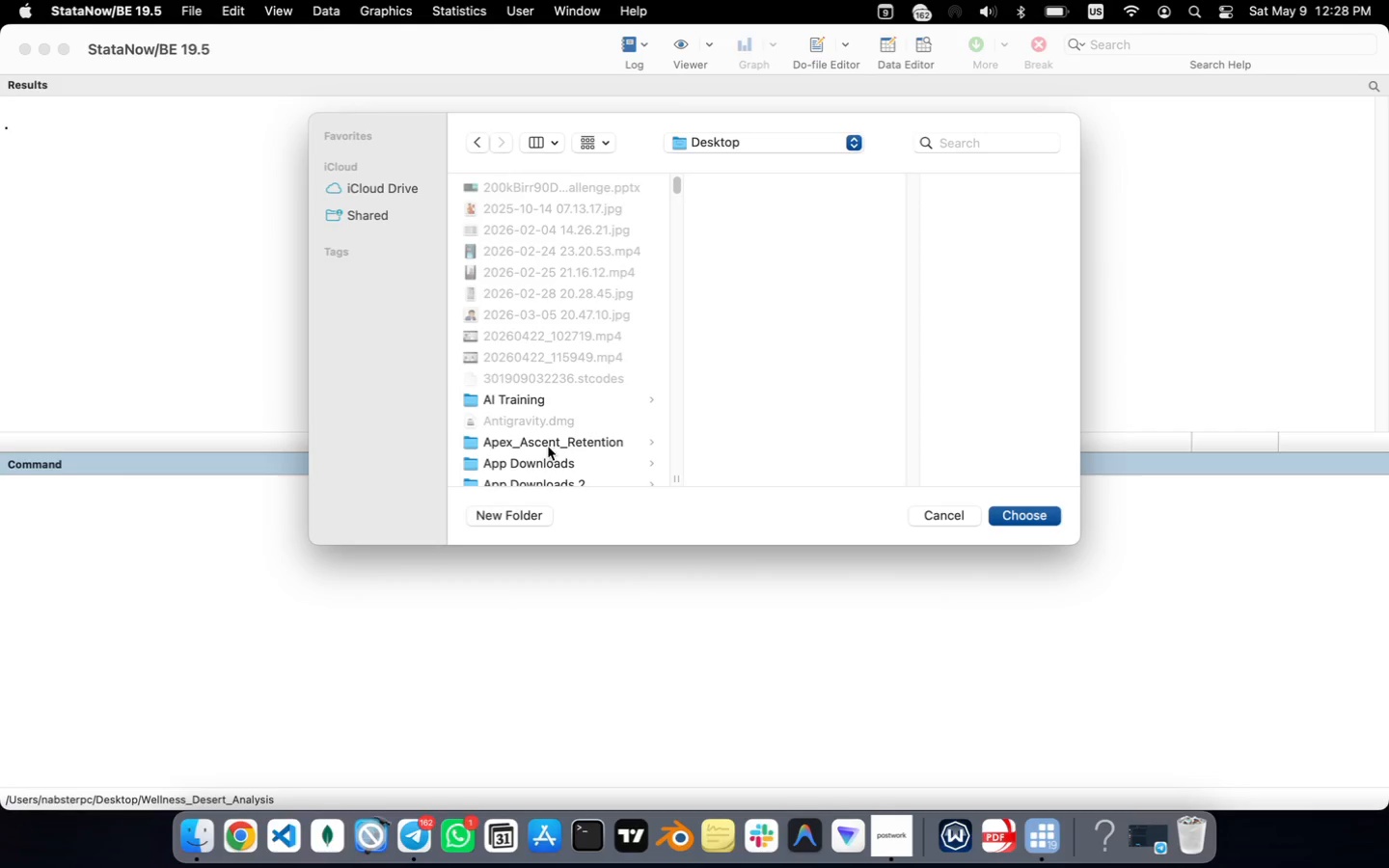 
left_click([551, 445])
 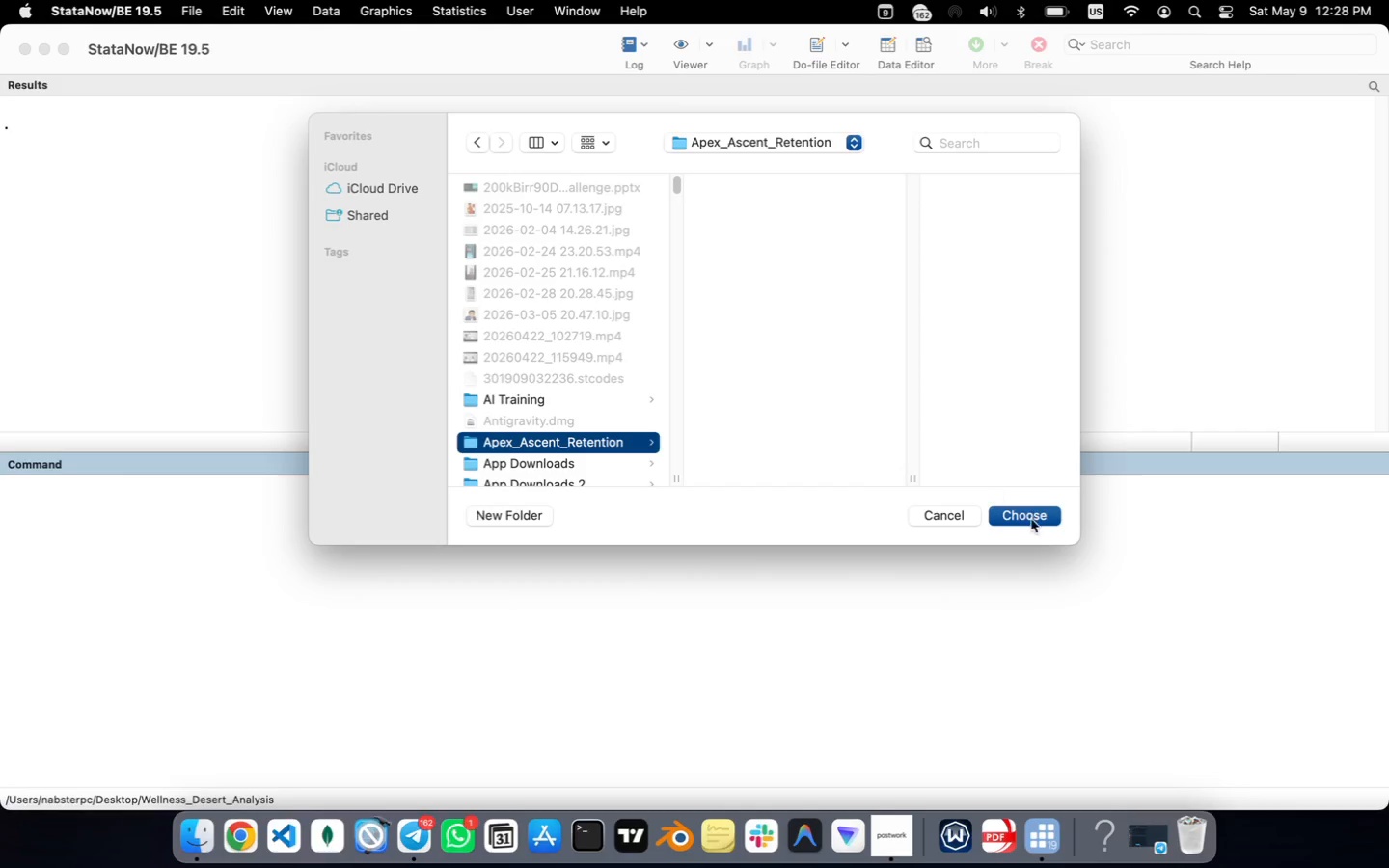 
left_click([1032, 520])
 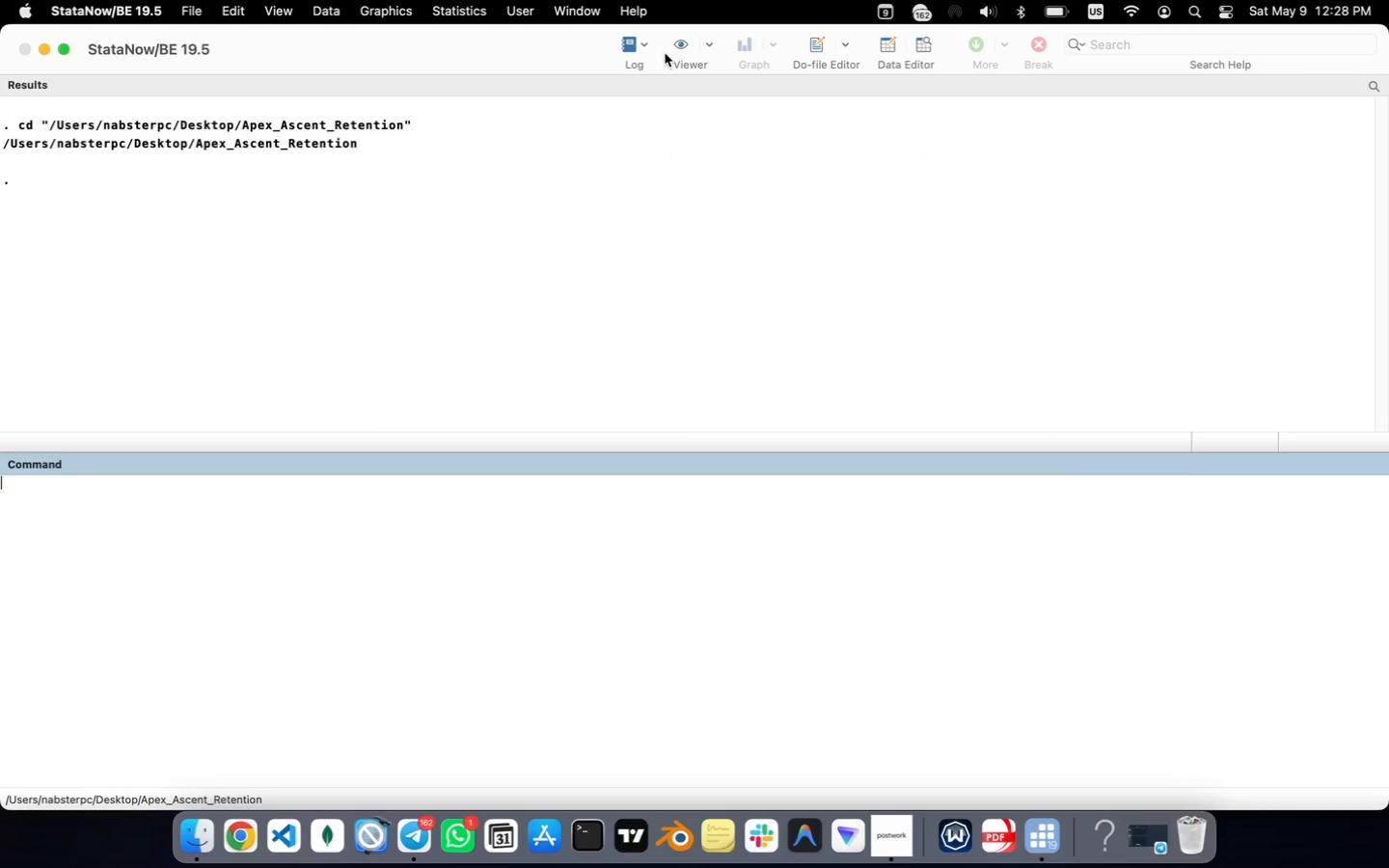 
left_click([810, 43])
 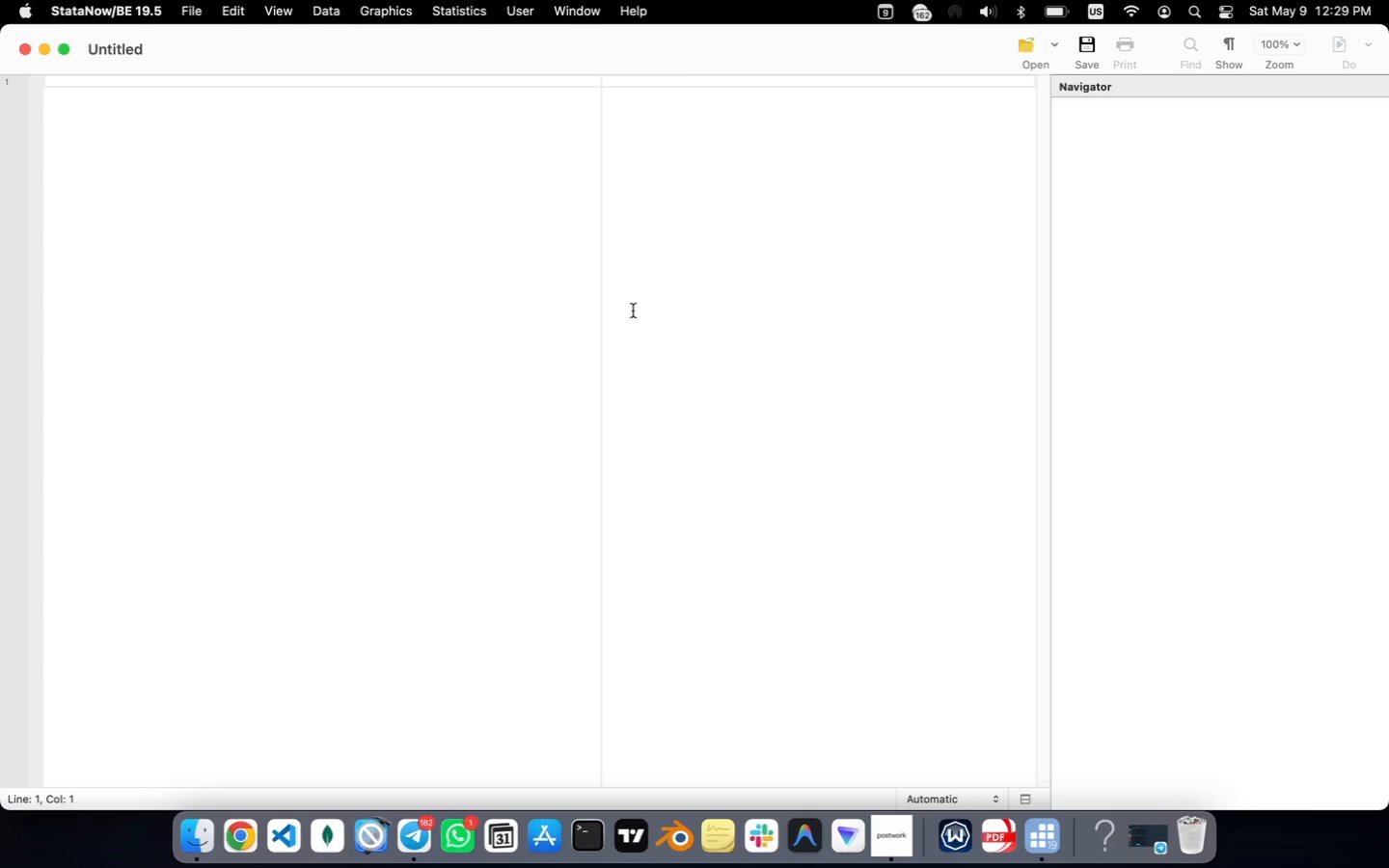 
wait(37.92)
 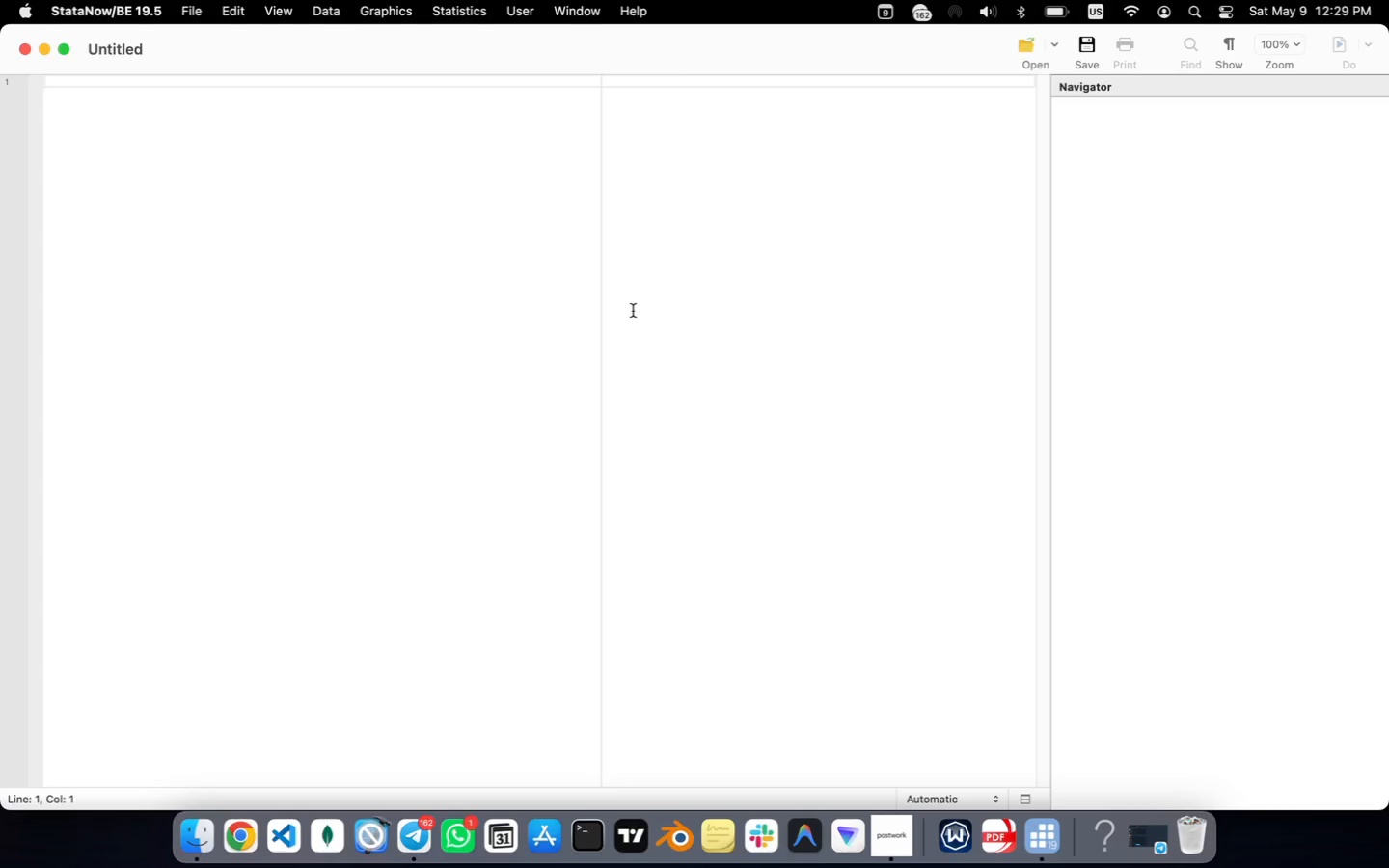 
key(Slash)
 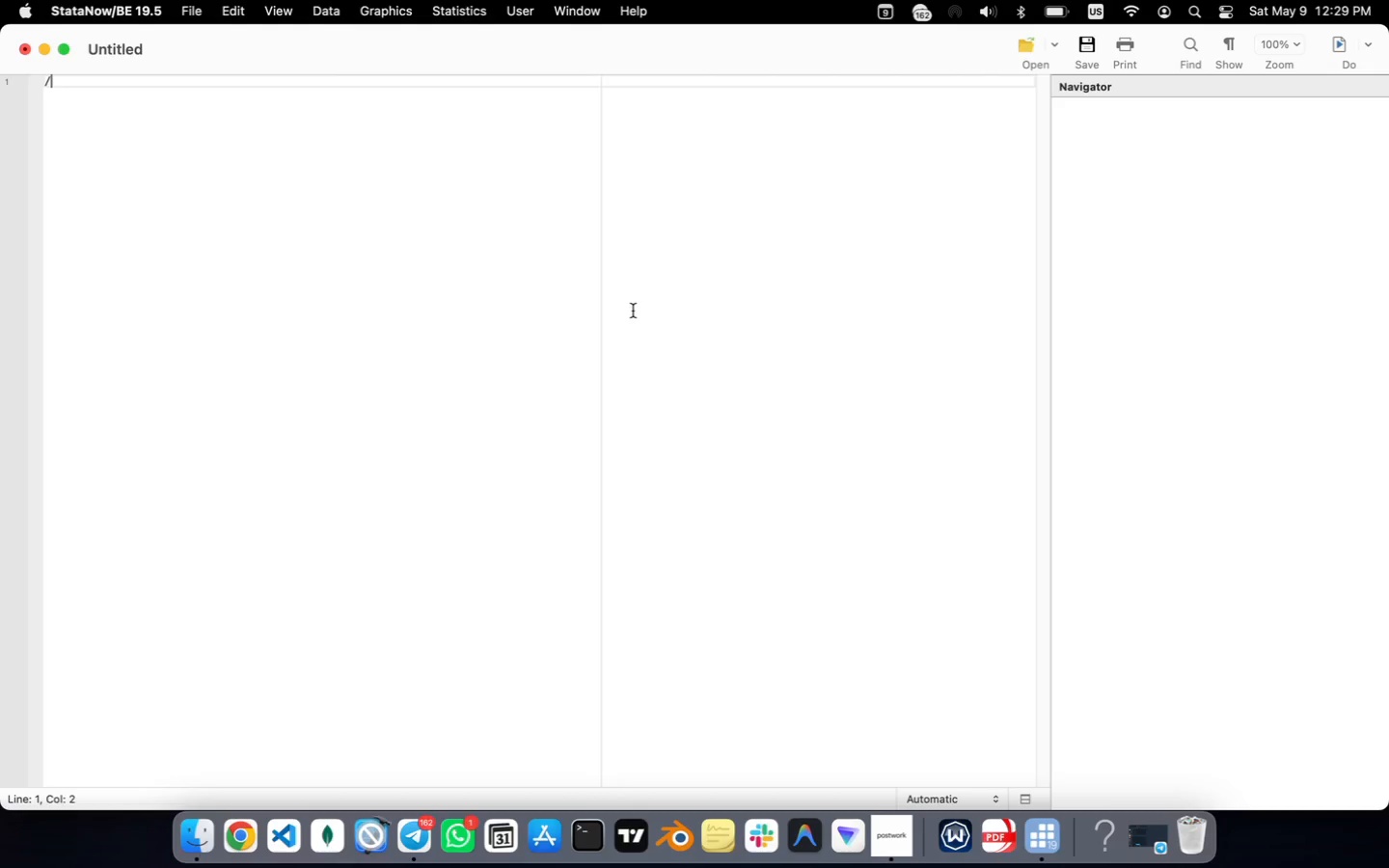 
key(Shift+8)
 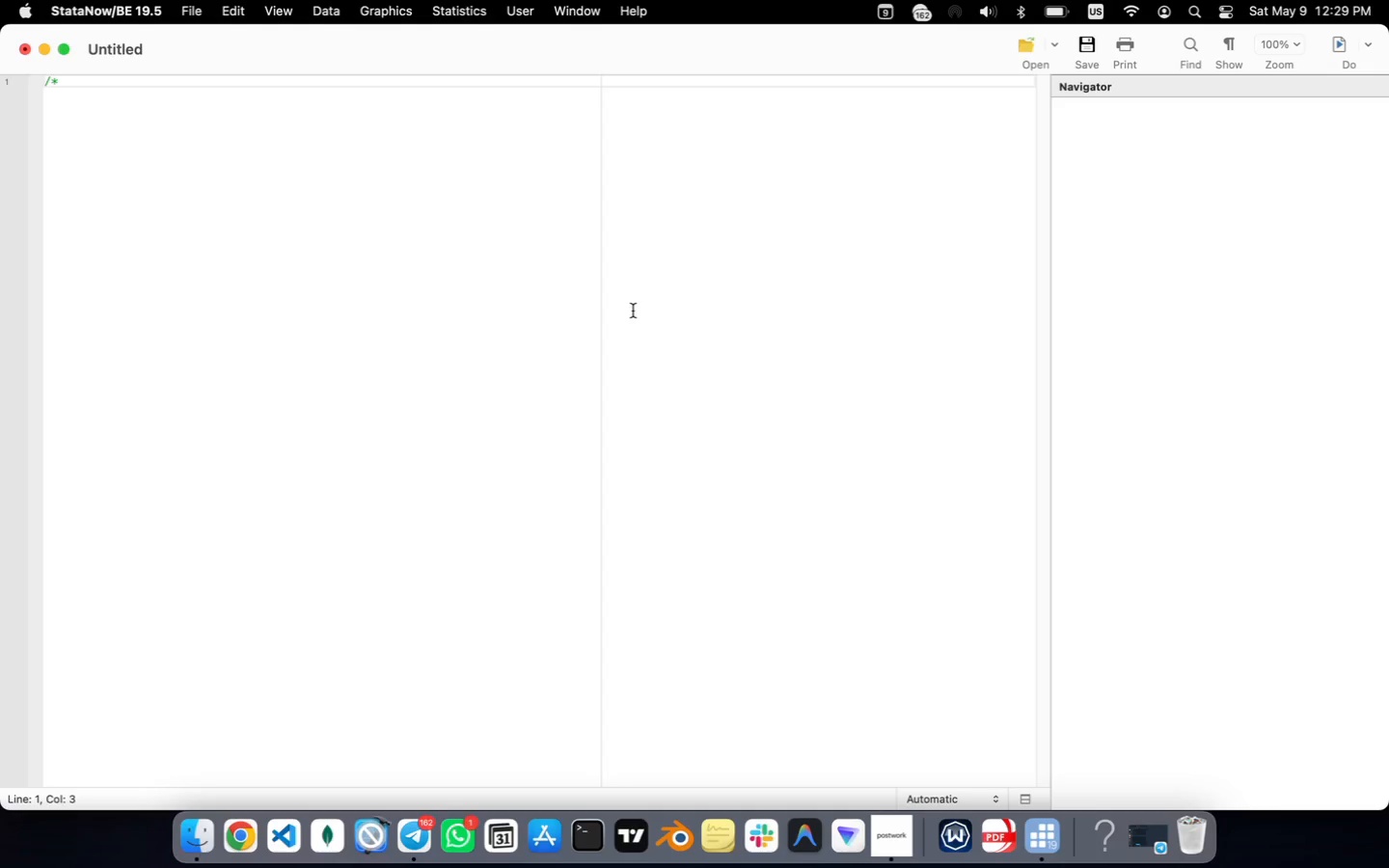 
hold_key(key=Equal, duration=1.5)
 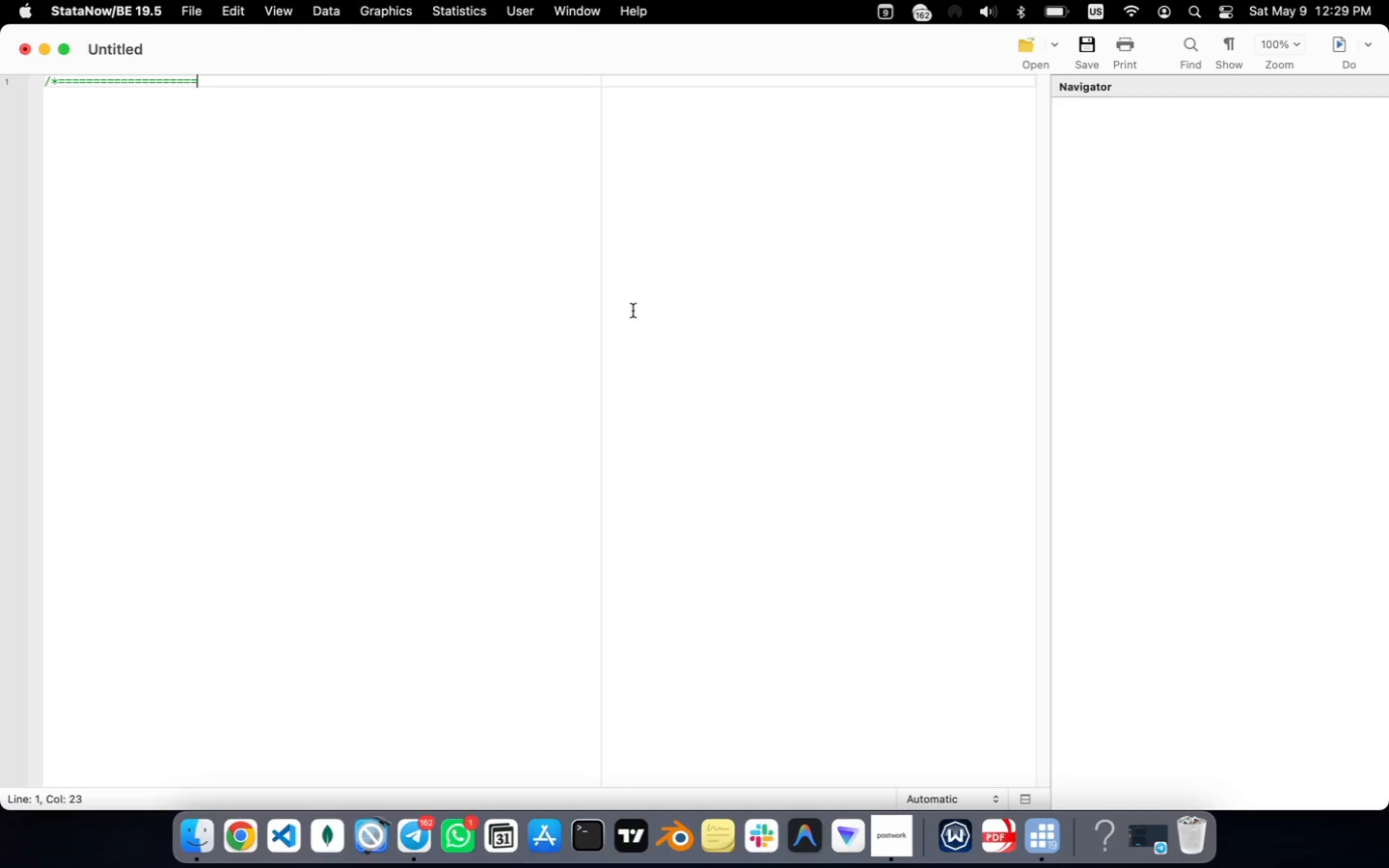 
hold_key(key=Equal, duration=1.51)
 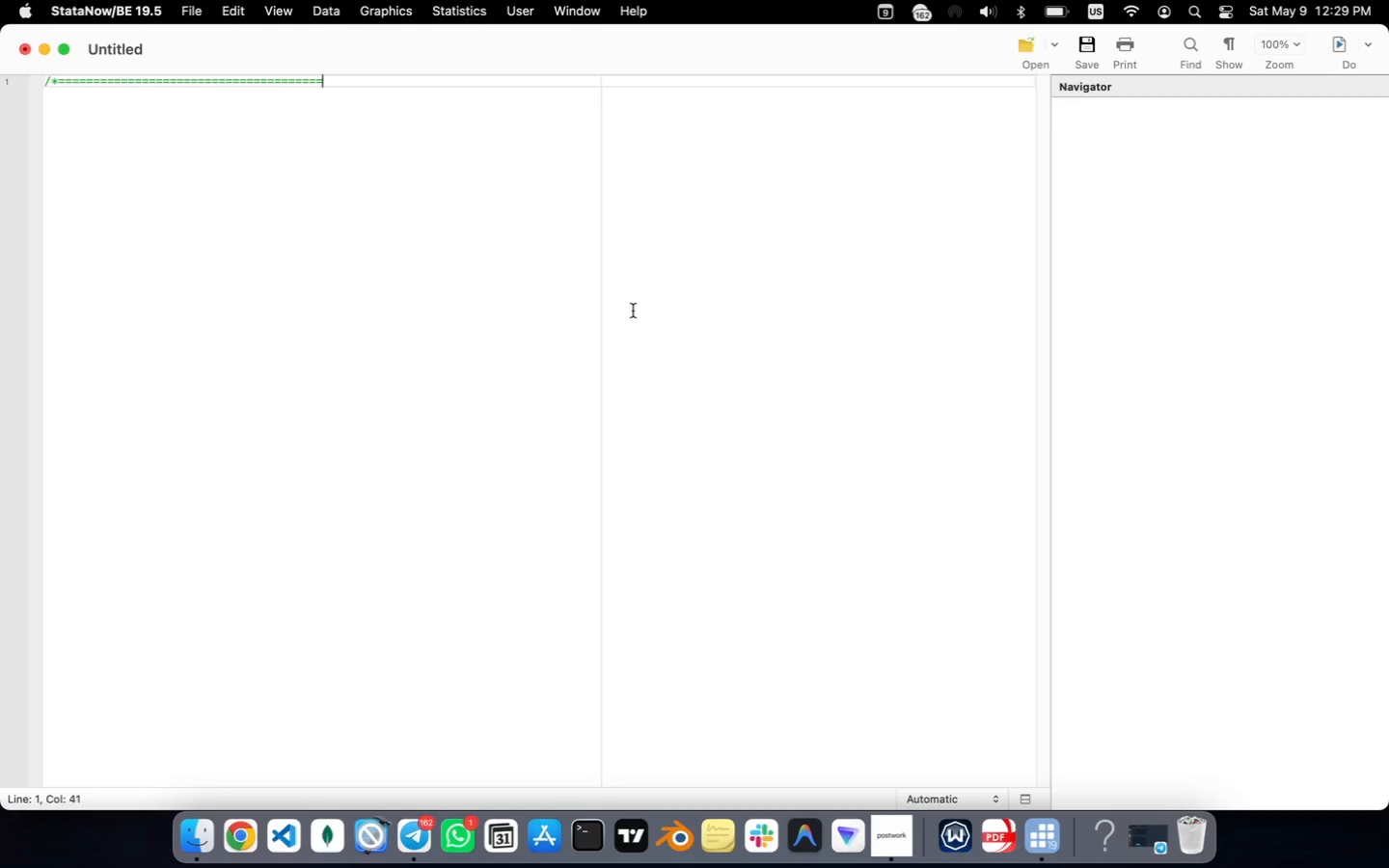 
hold_key(key=Equal, duration=1.5)
 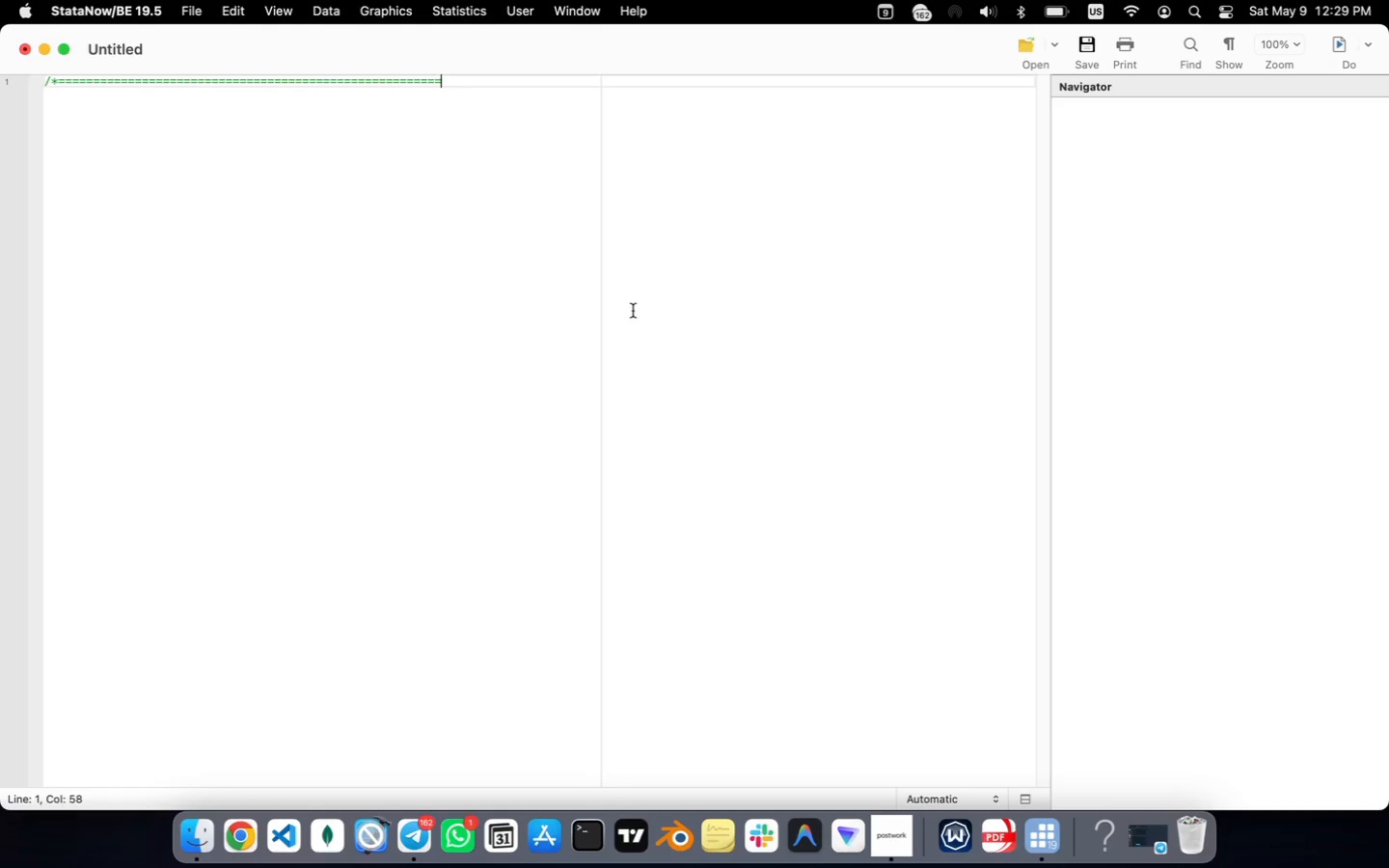 
hold_key(key=Equal, duration=1.5)
 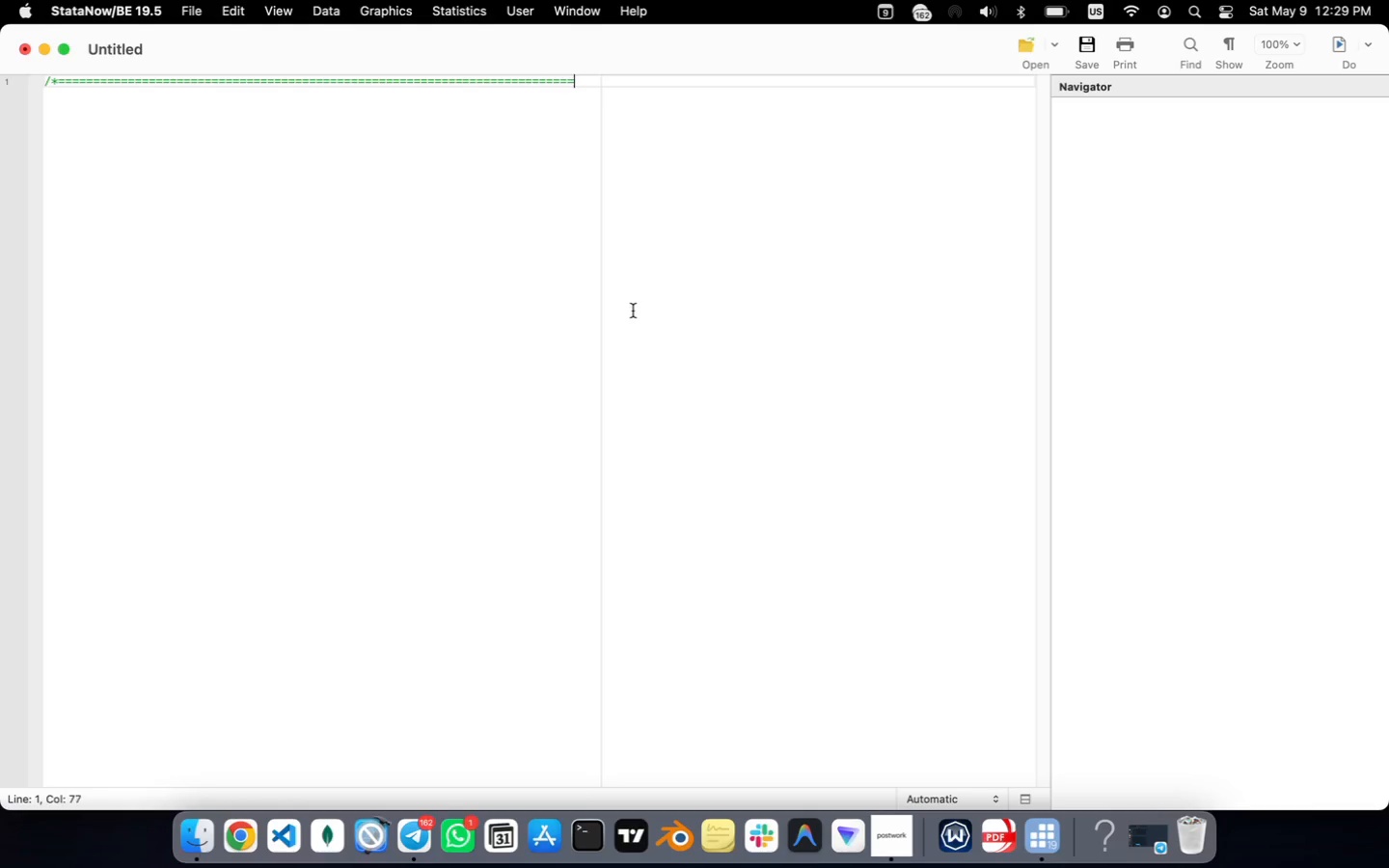 
hold_key(key=Equal, duration=1.51)
 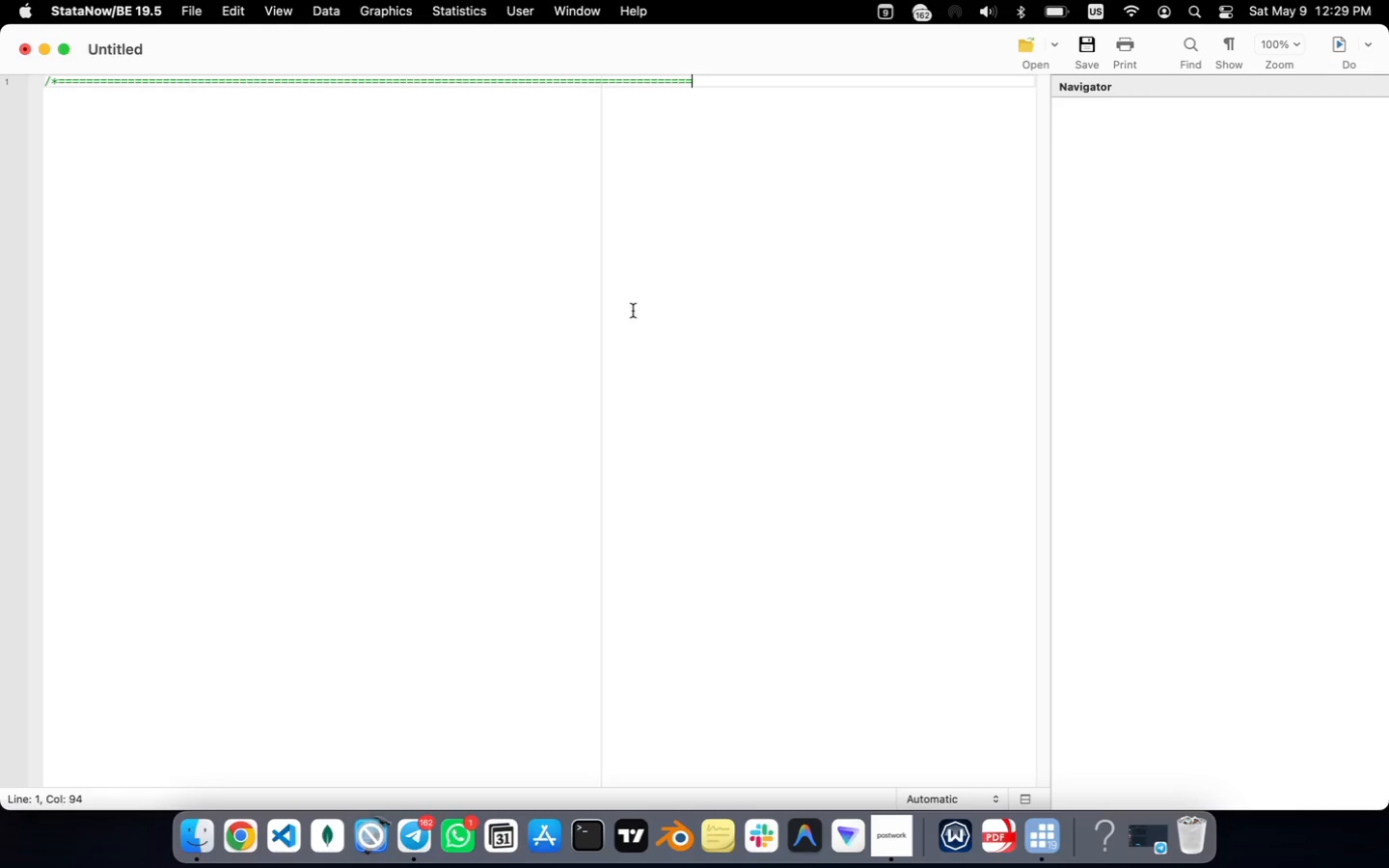 
hold_key(key=Equal, duration=1.51)
 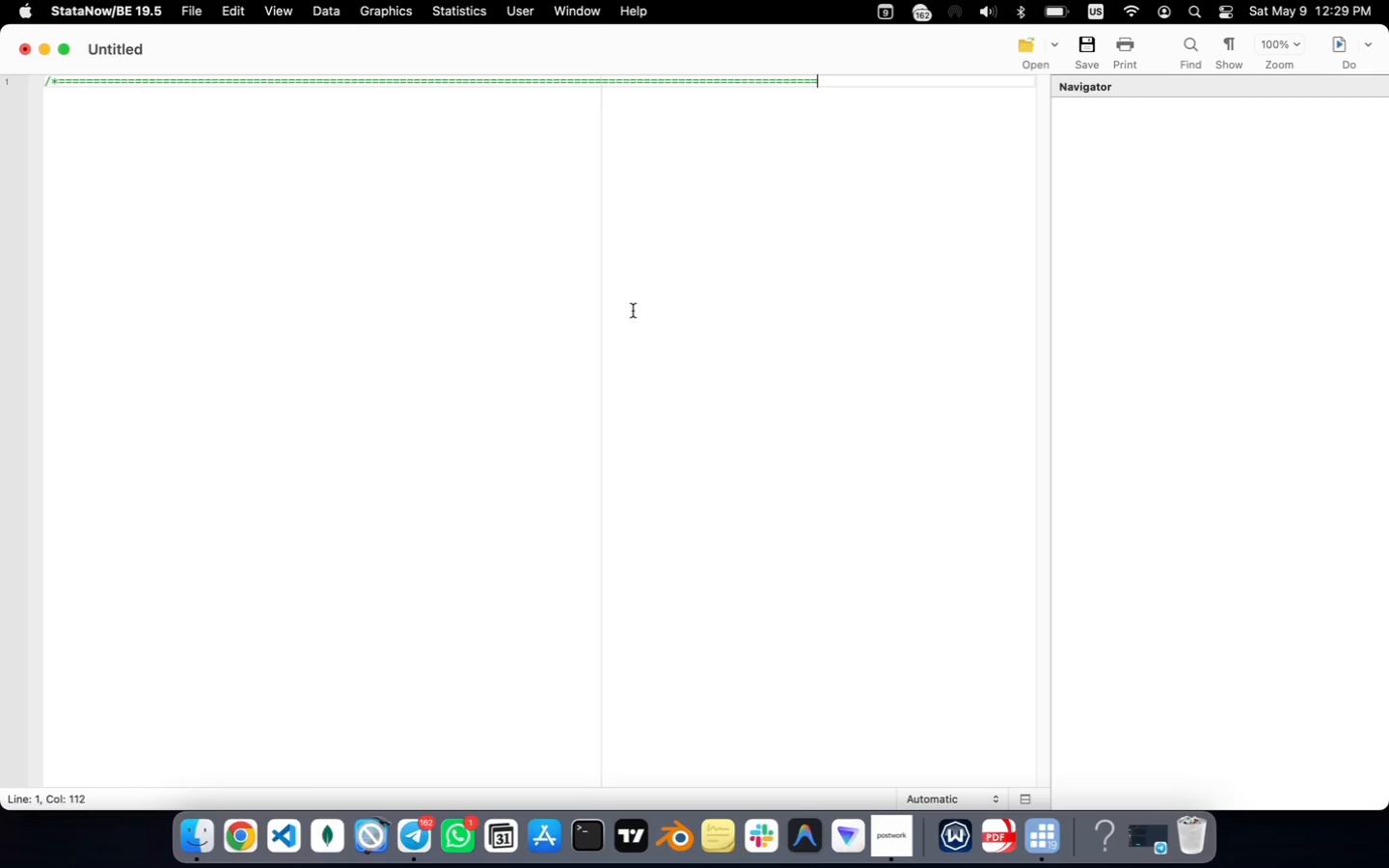 
hold_key(key=Equal, duration=1.51)
 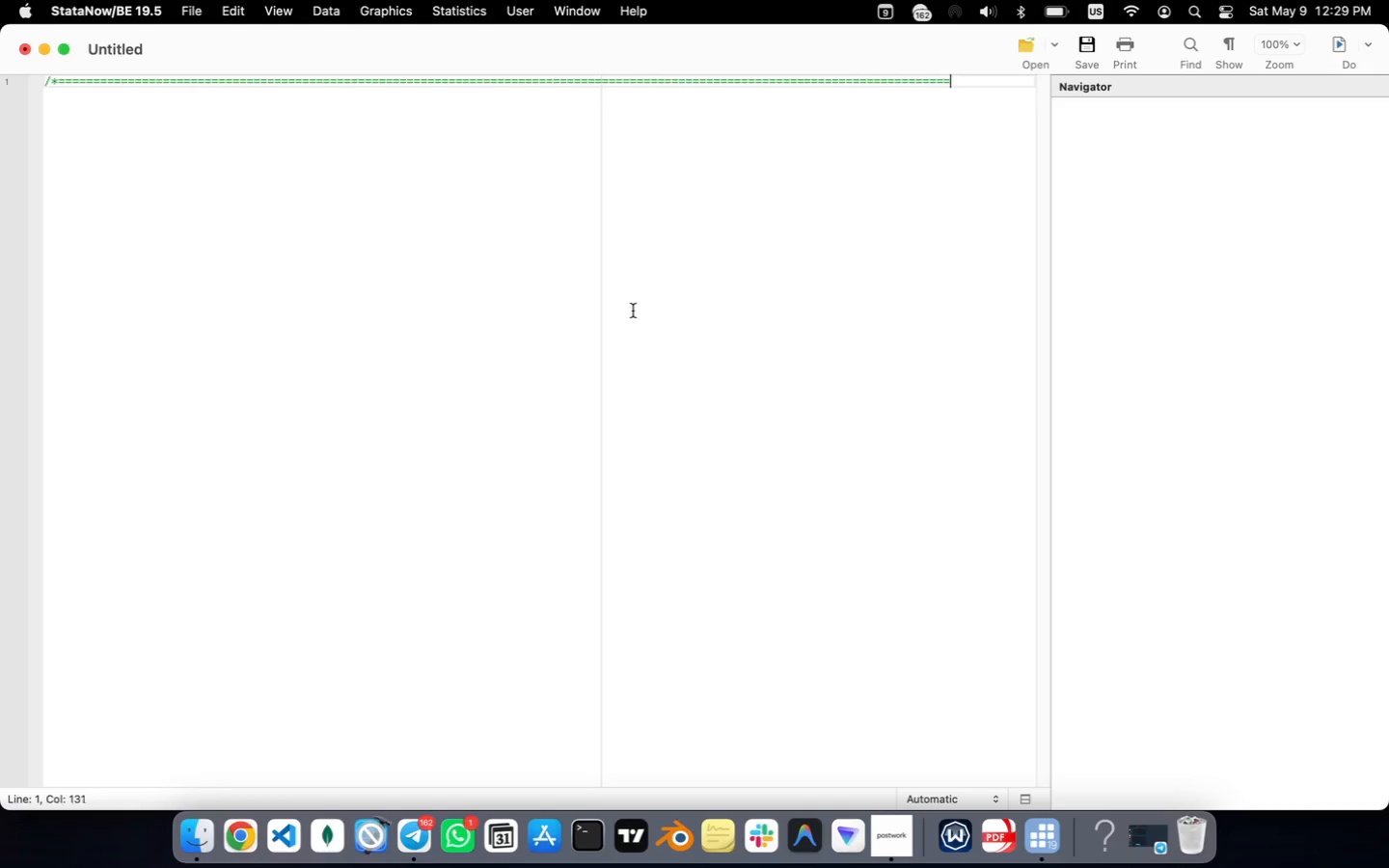 
hold_key(key=Equal, duration=1.38)
 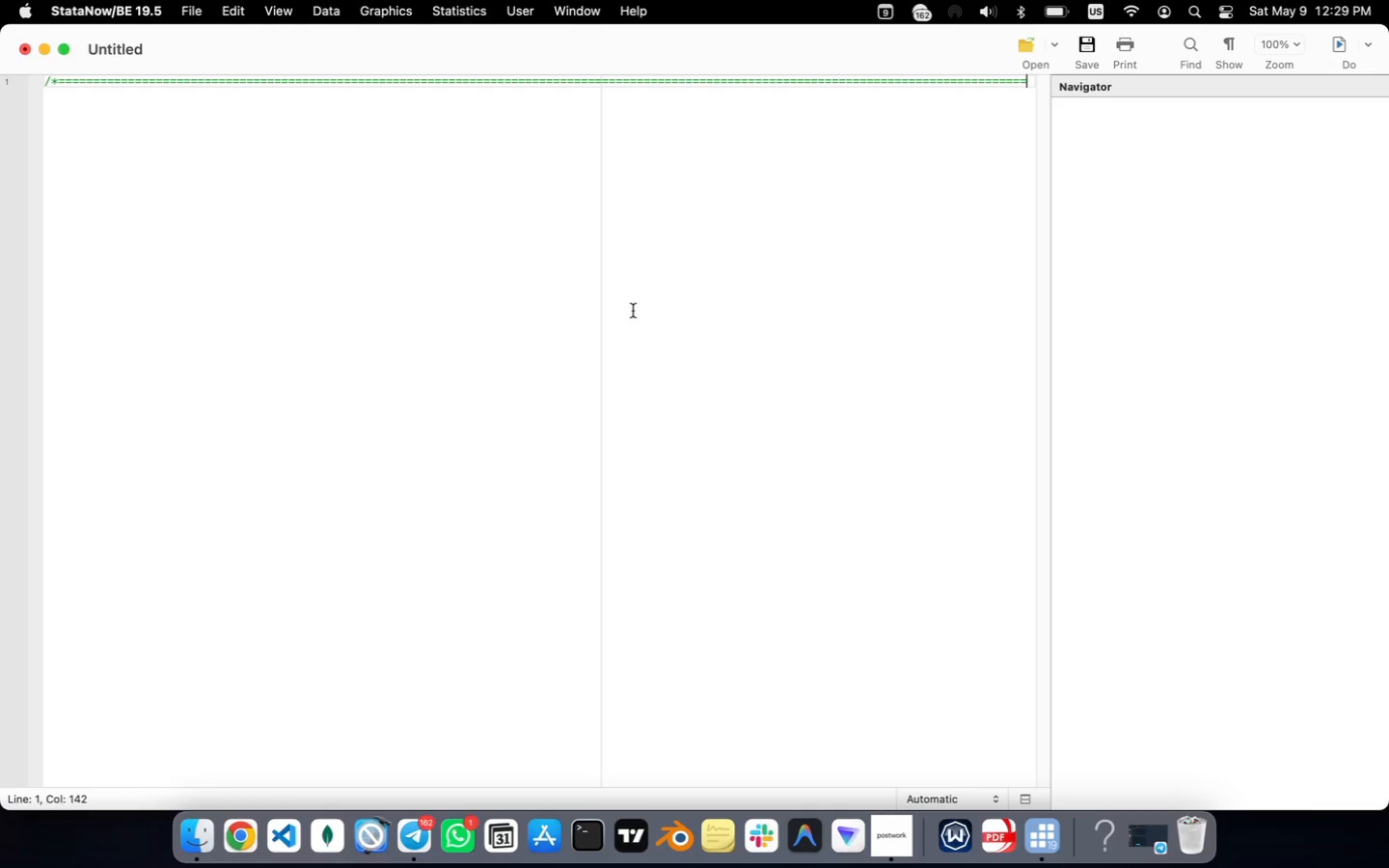 
key(Equal)
 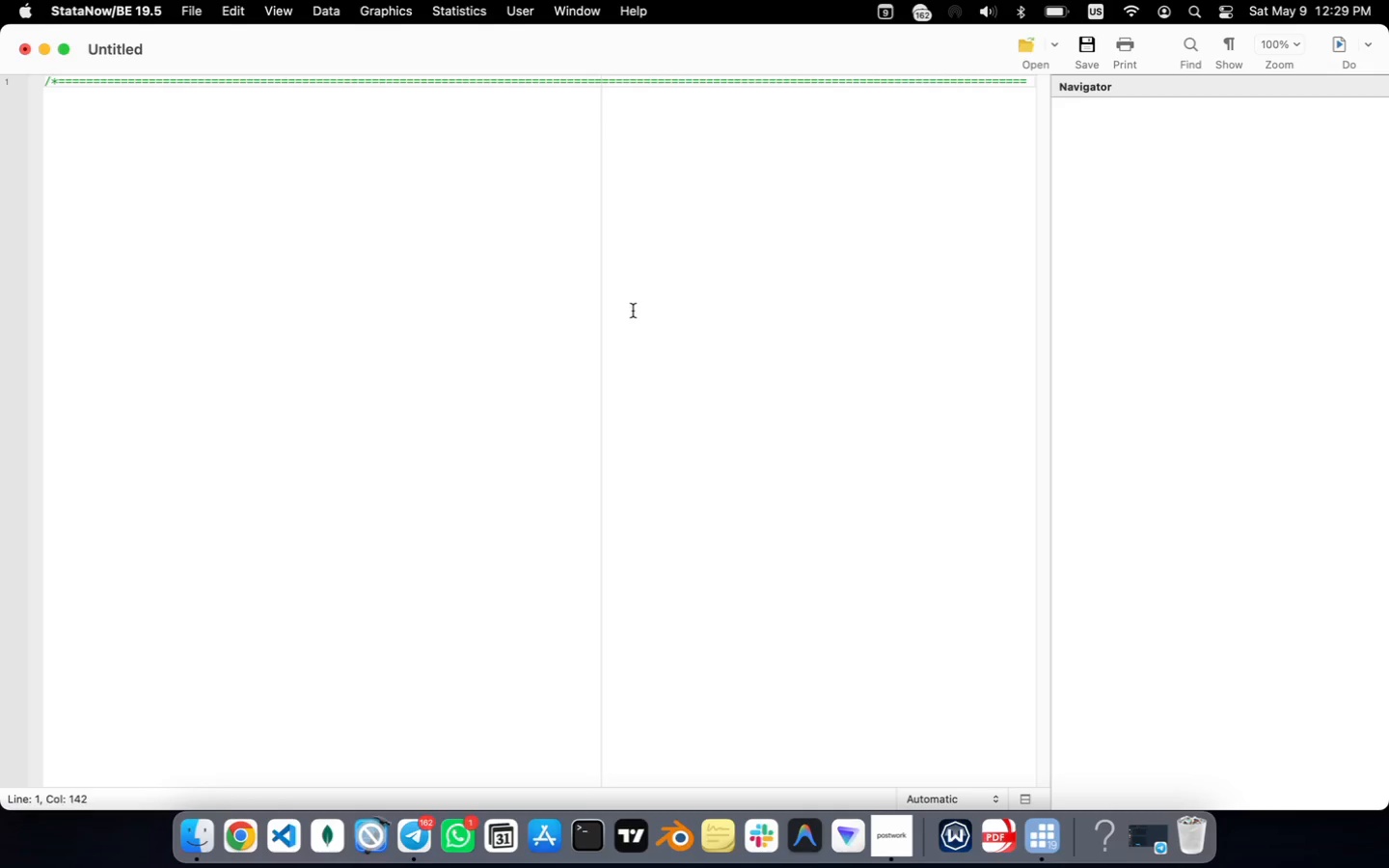 
key(Enter)
 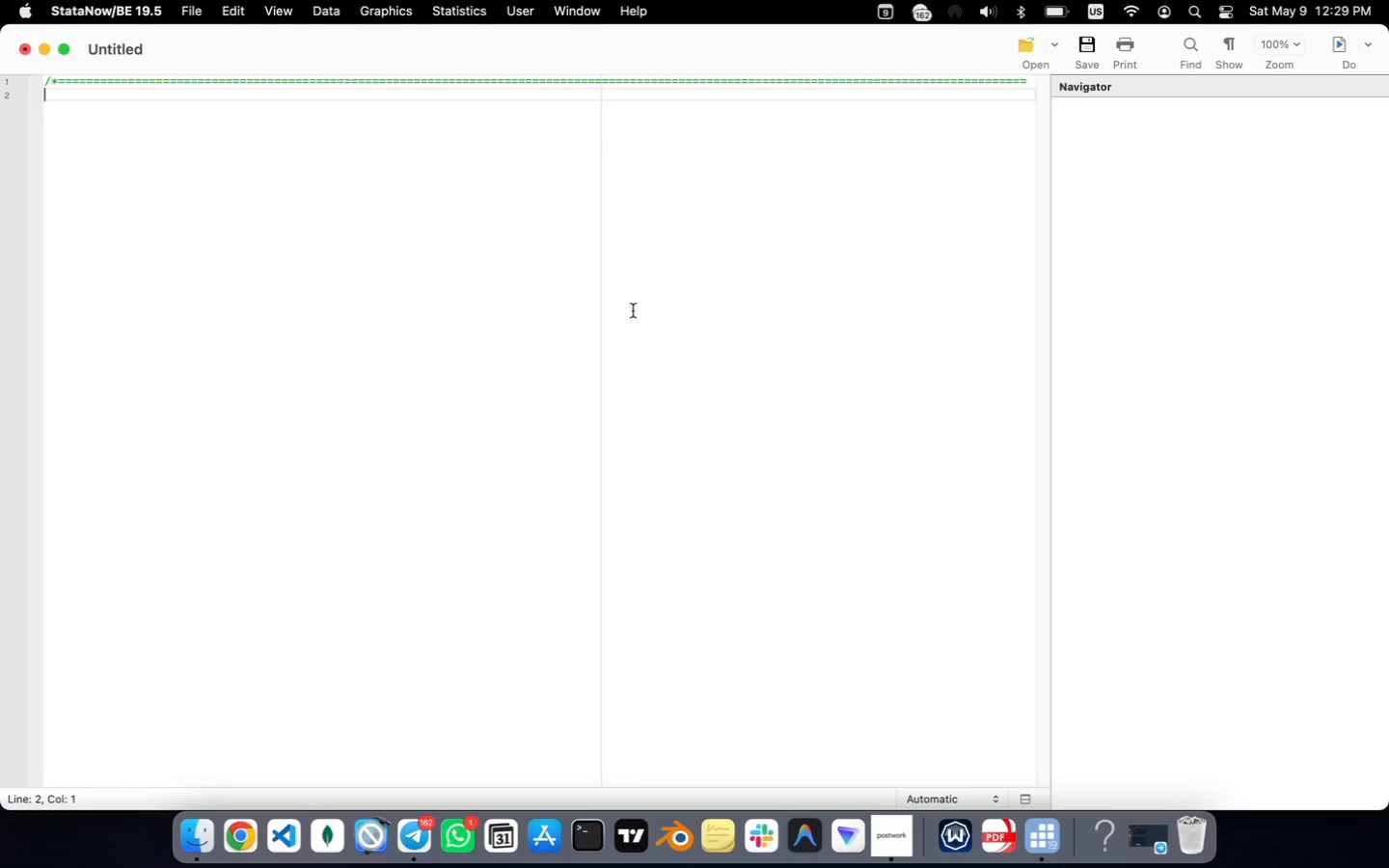 
key(Tab)
type(Apex Asc)
 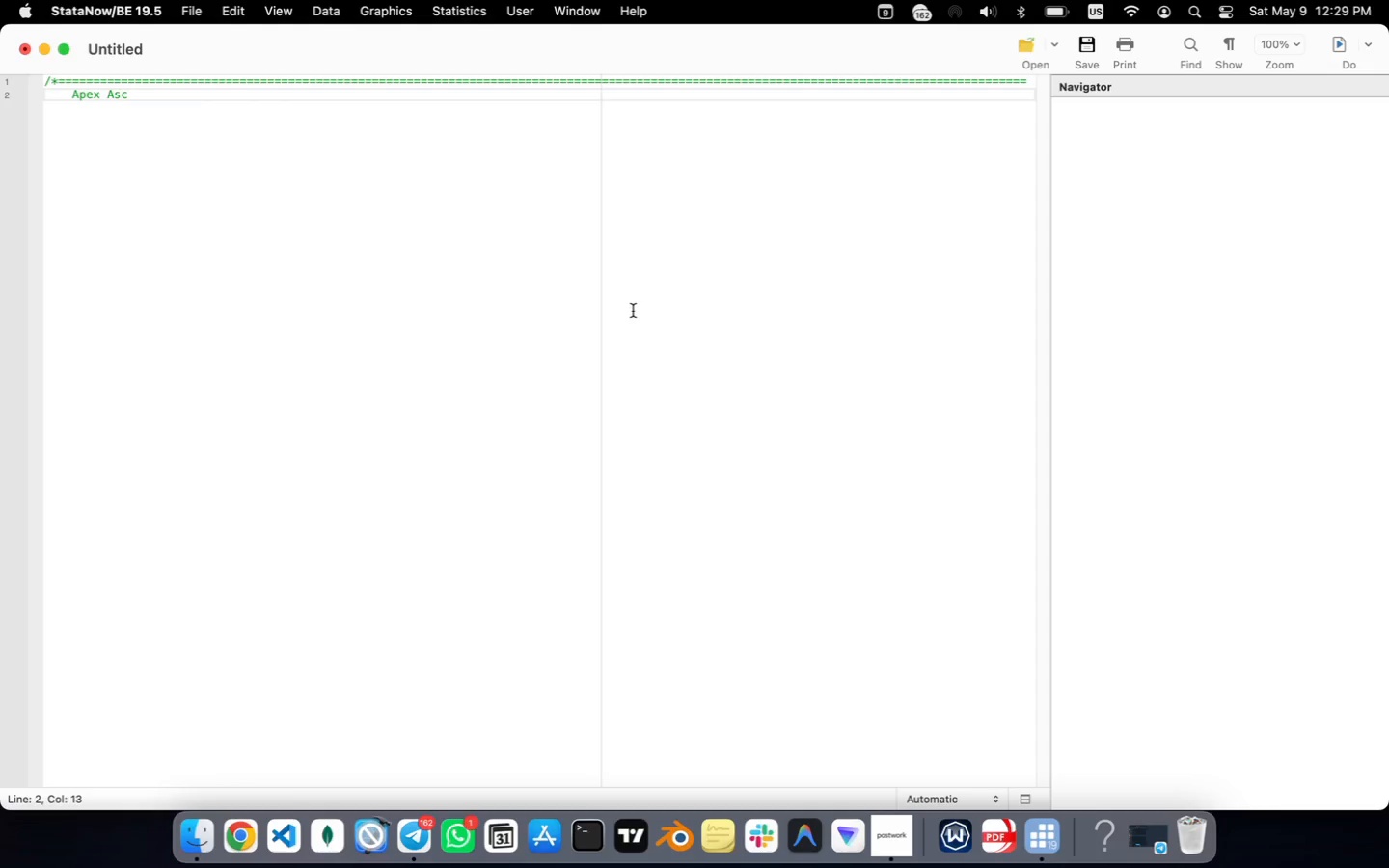 
type(ent)
key(Tab)
type(:)
key(Tab)
type(Longitudinal Analysis of Climber Retention)
 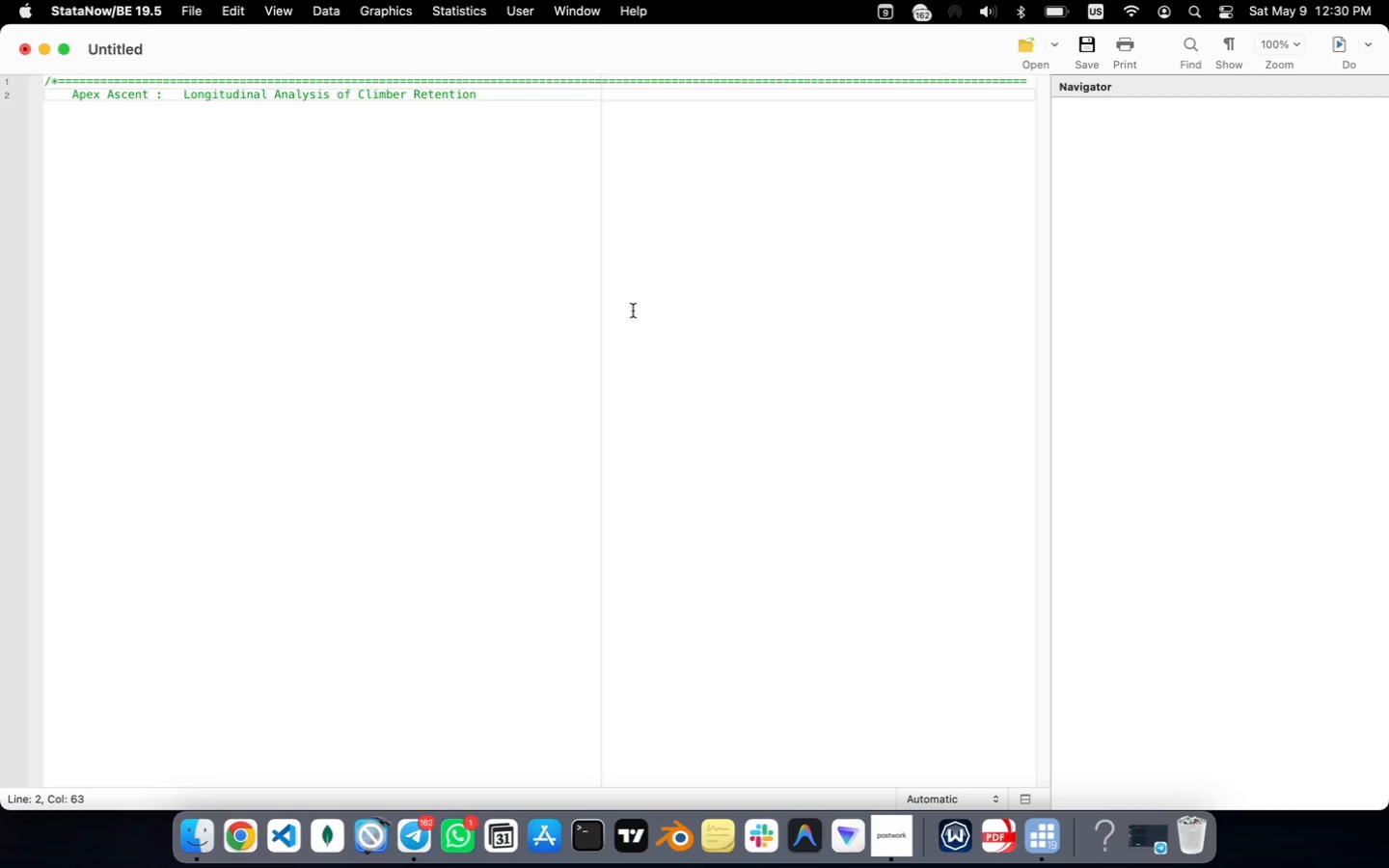 
key(Enter)
 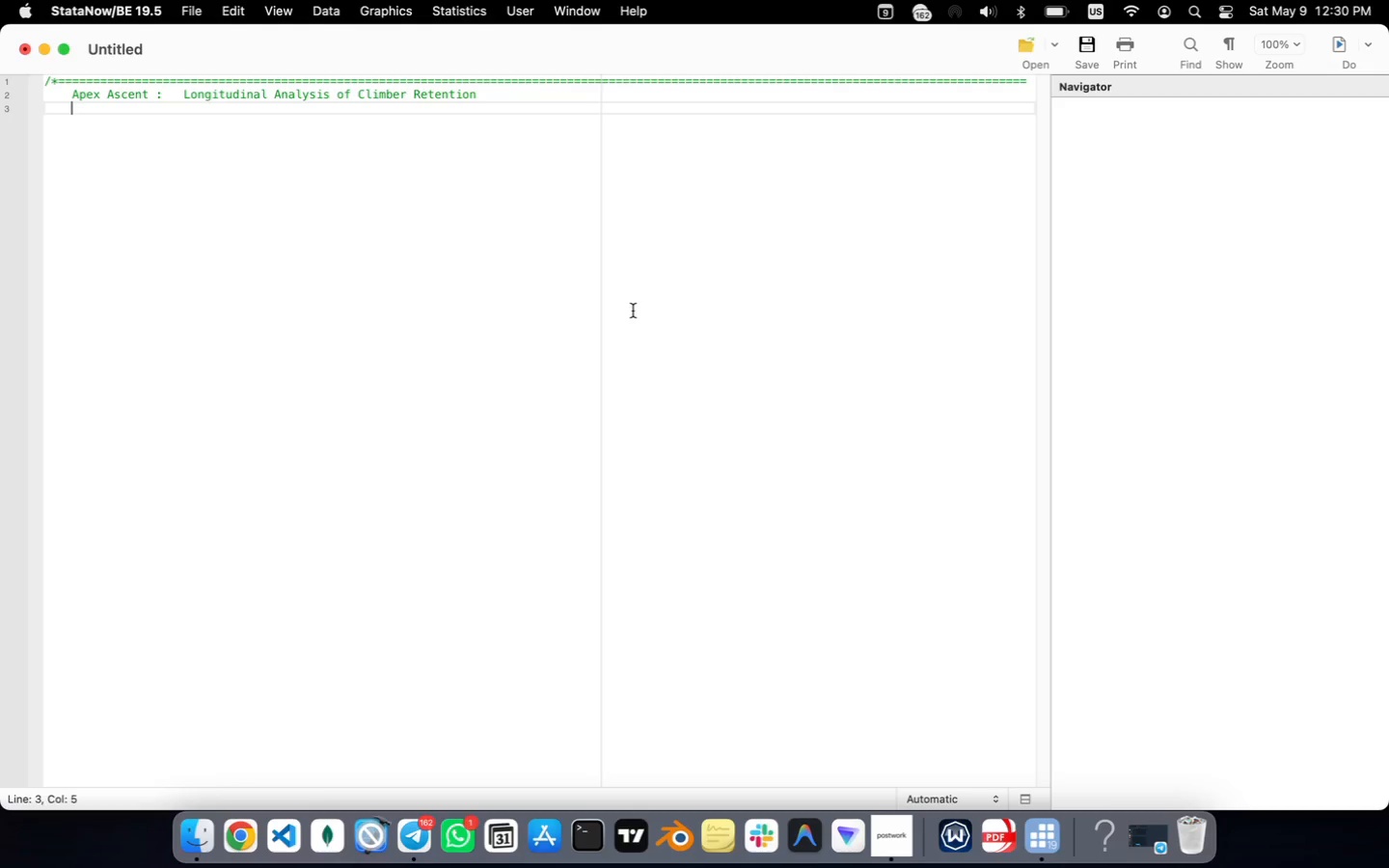 
type(Objective)
key(Tab)
type(:)
key(Tab)
type(Identify churn risk relative)
 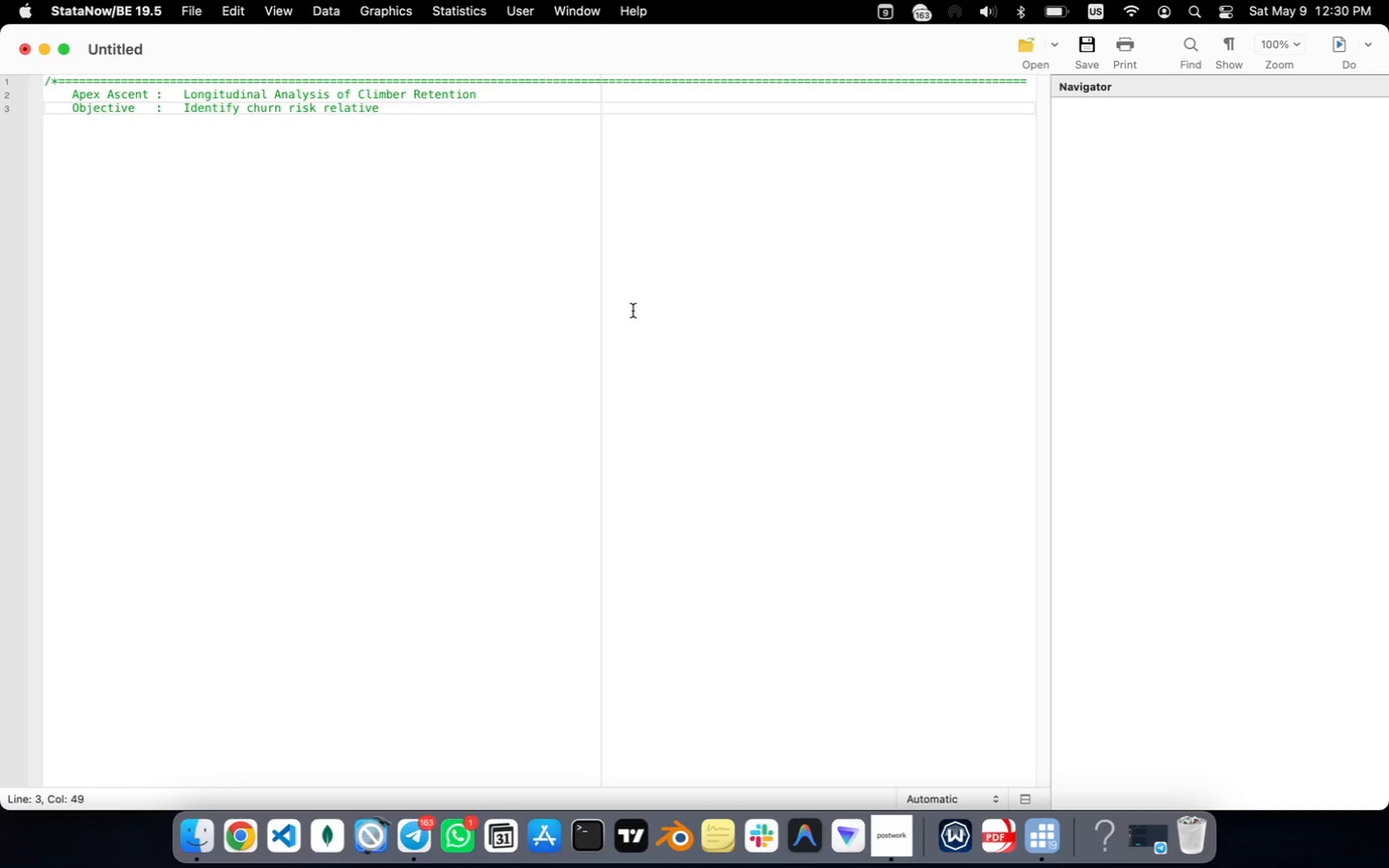 
wait(54.06)
 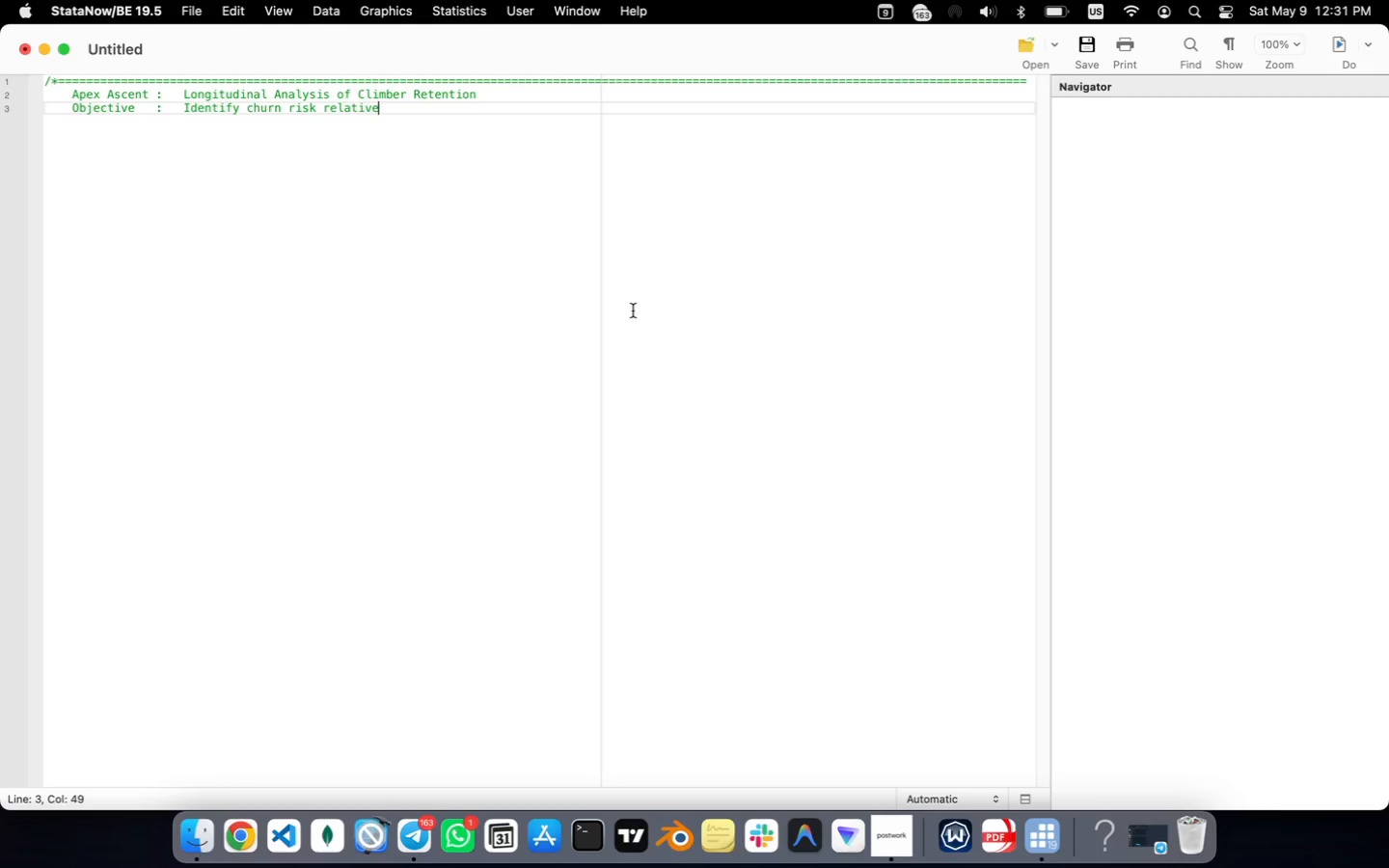 
type( to "V-Scale)
 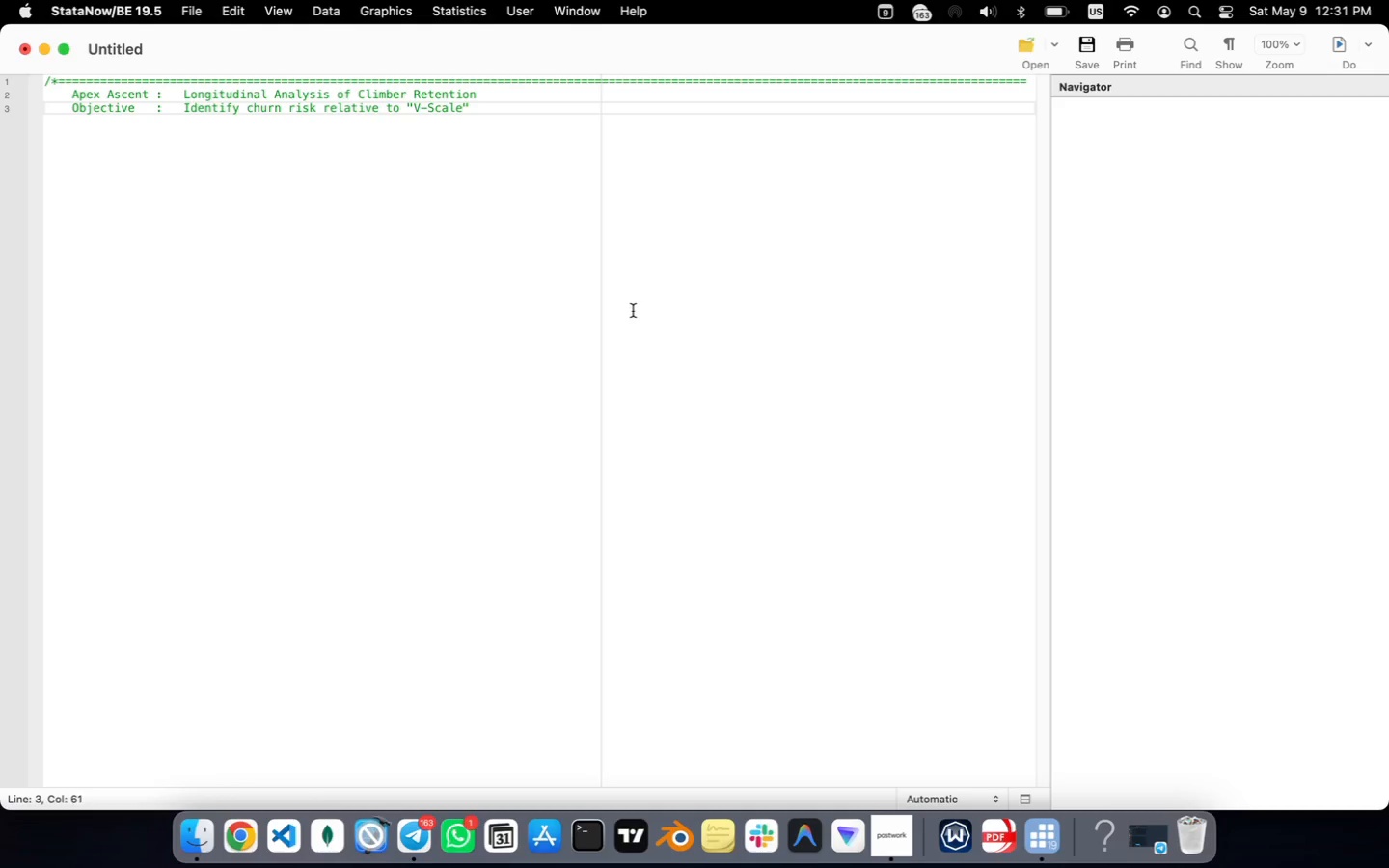 
key(ArrowRight)
 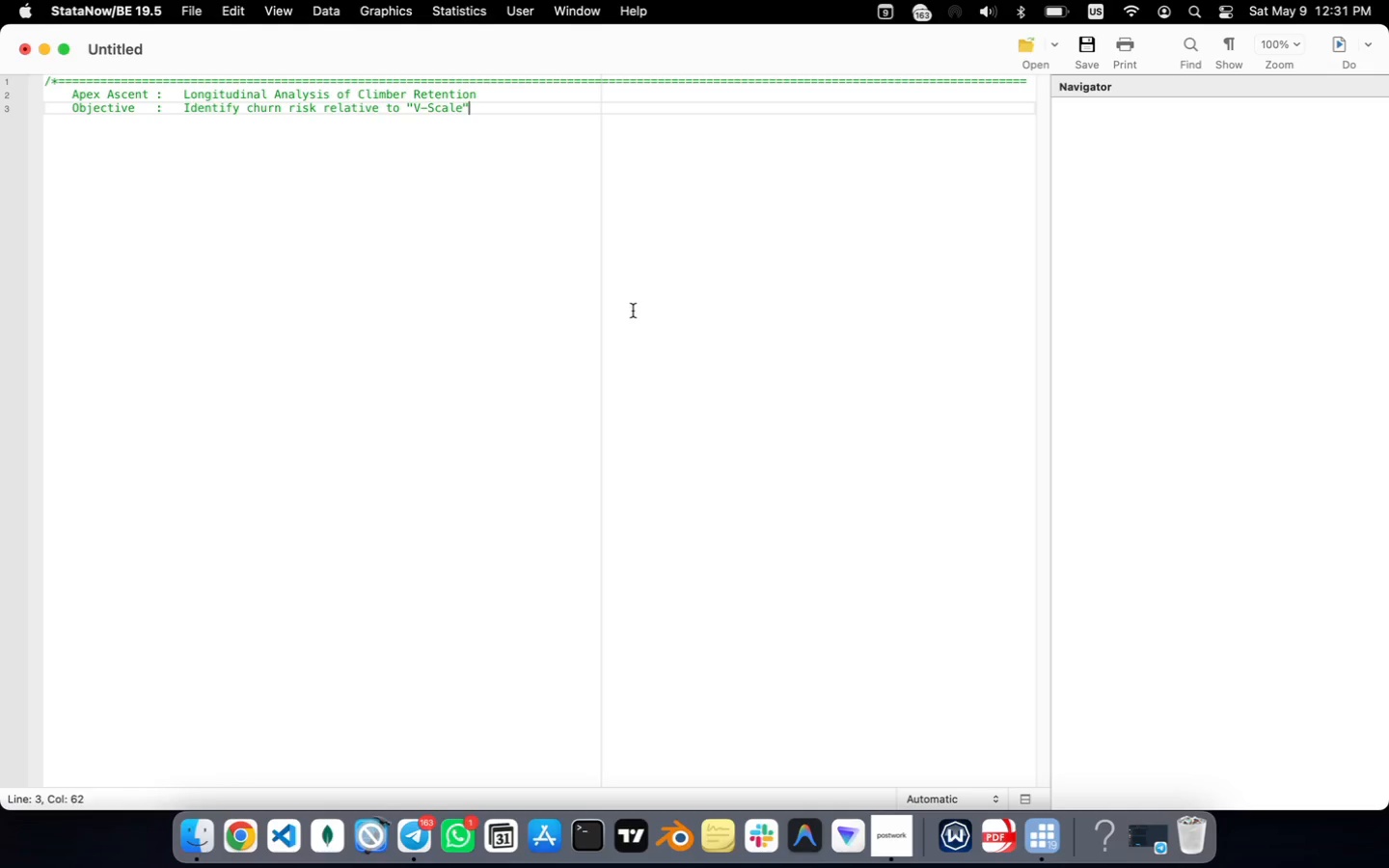 
type( skill plateaus)
 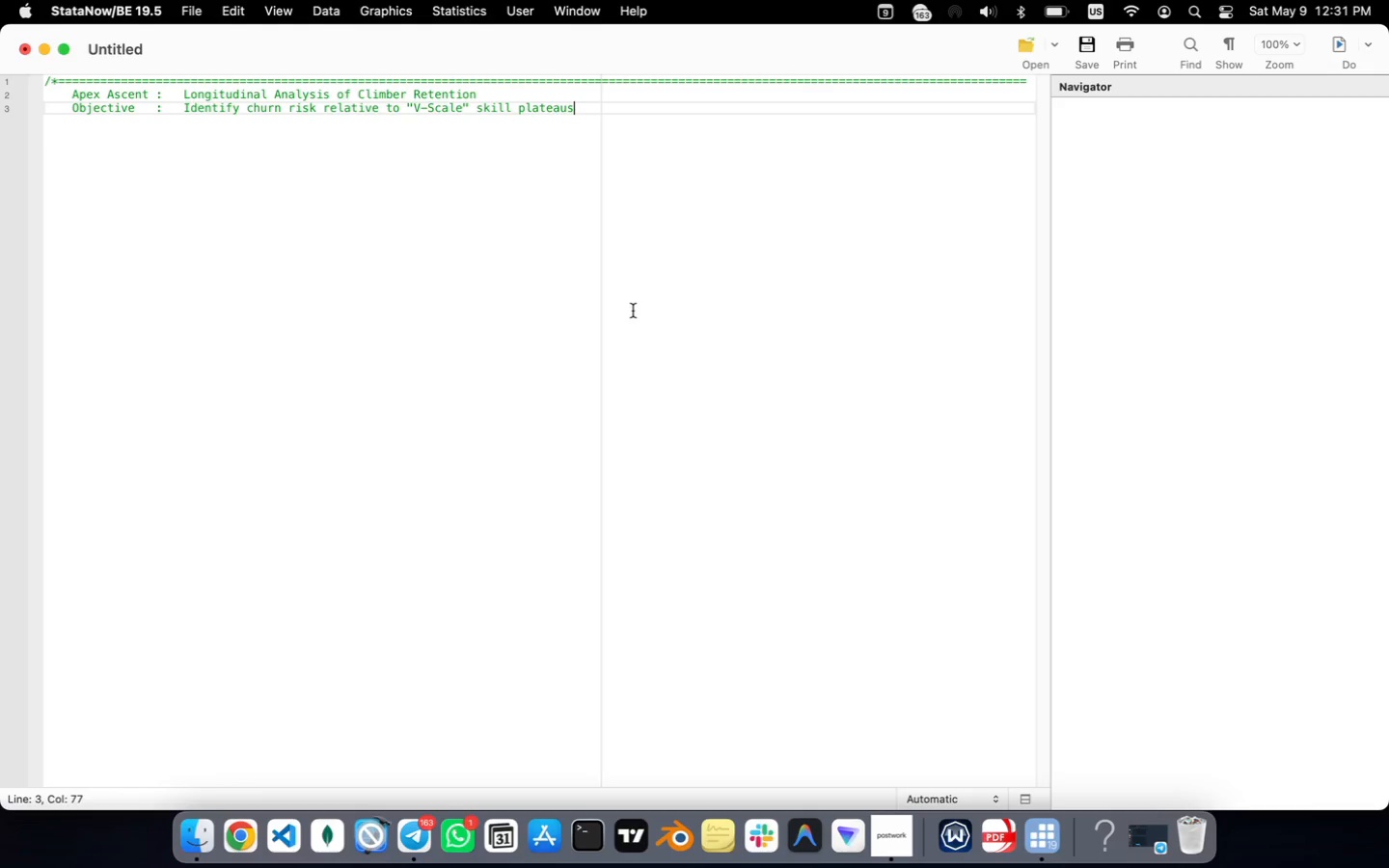 
key(Enter)
 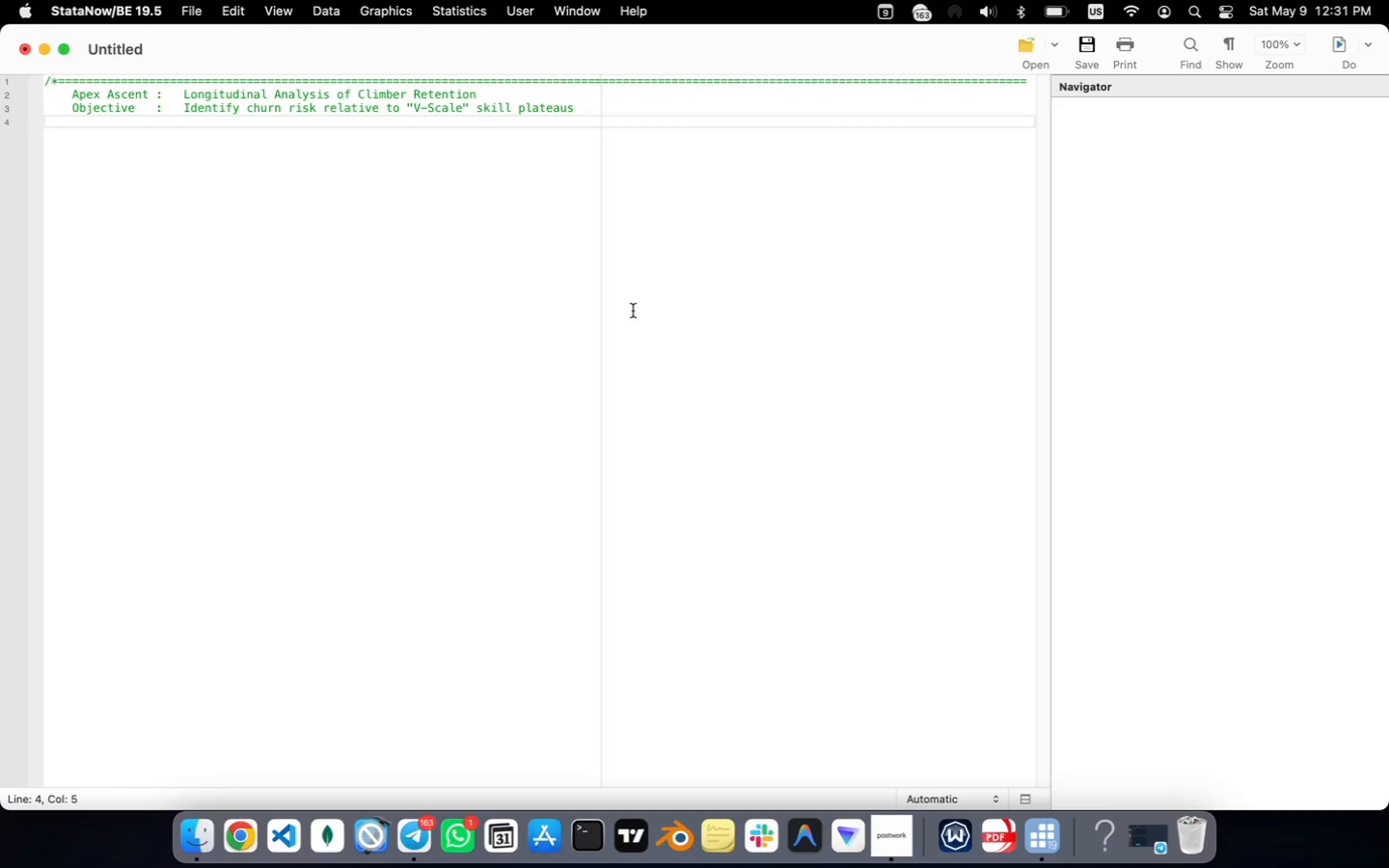 
key(Meta+Tab)